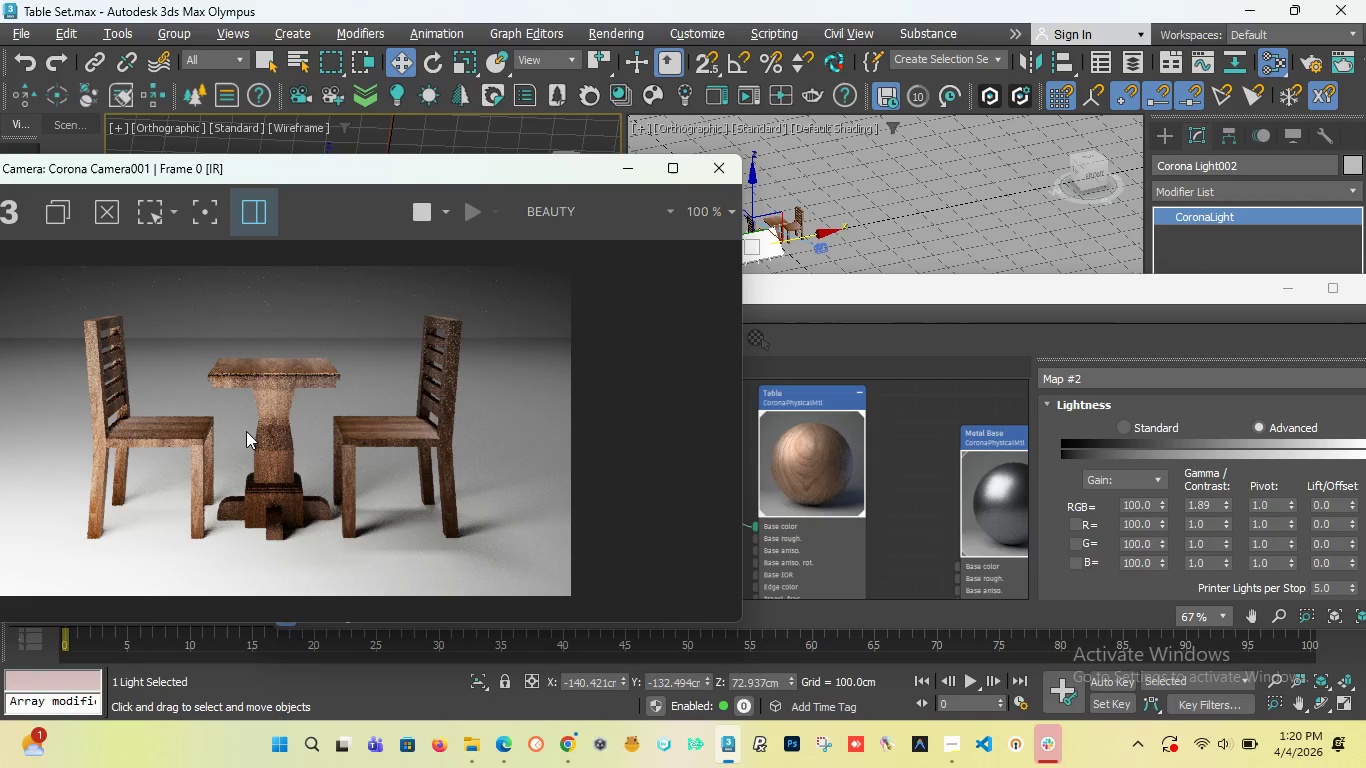 
scroll: coordinate [204, 445], scroll_direction: up, amount: 1.0
 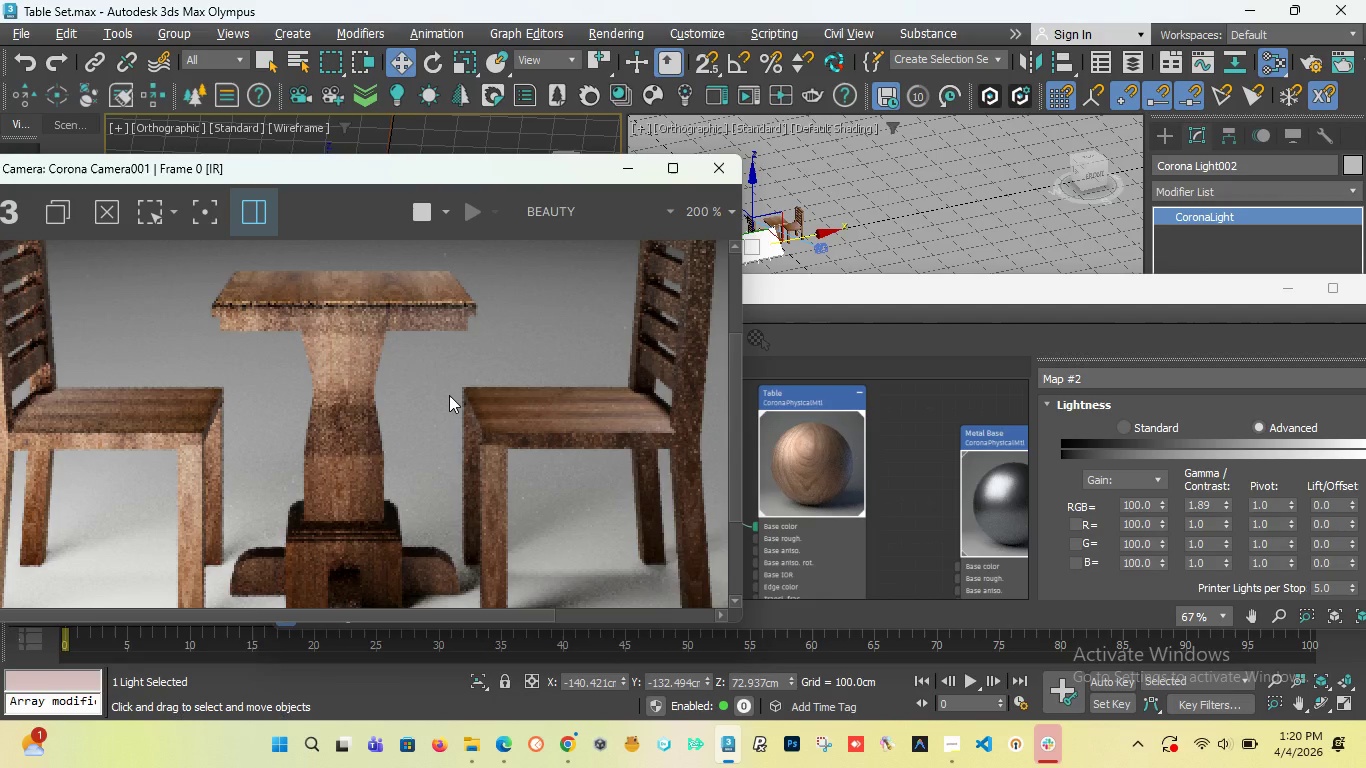 
scroll: coordinate [449, 395], scroll_direction: down, amount: 1.0
 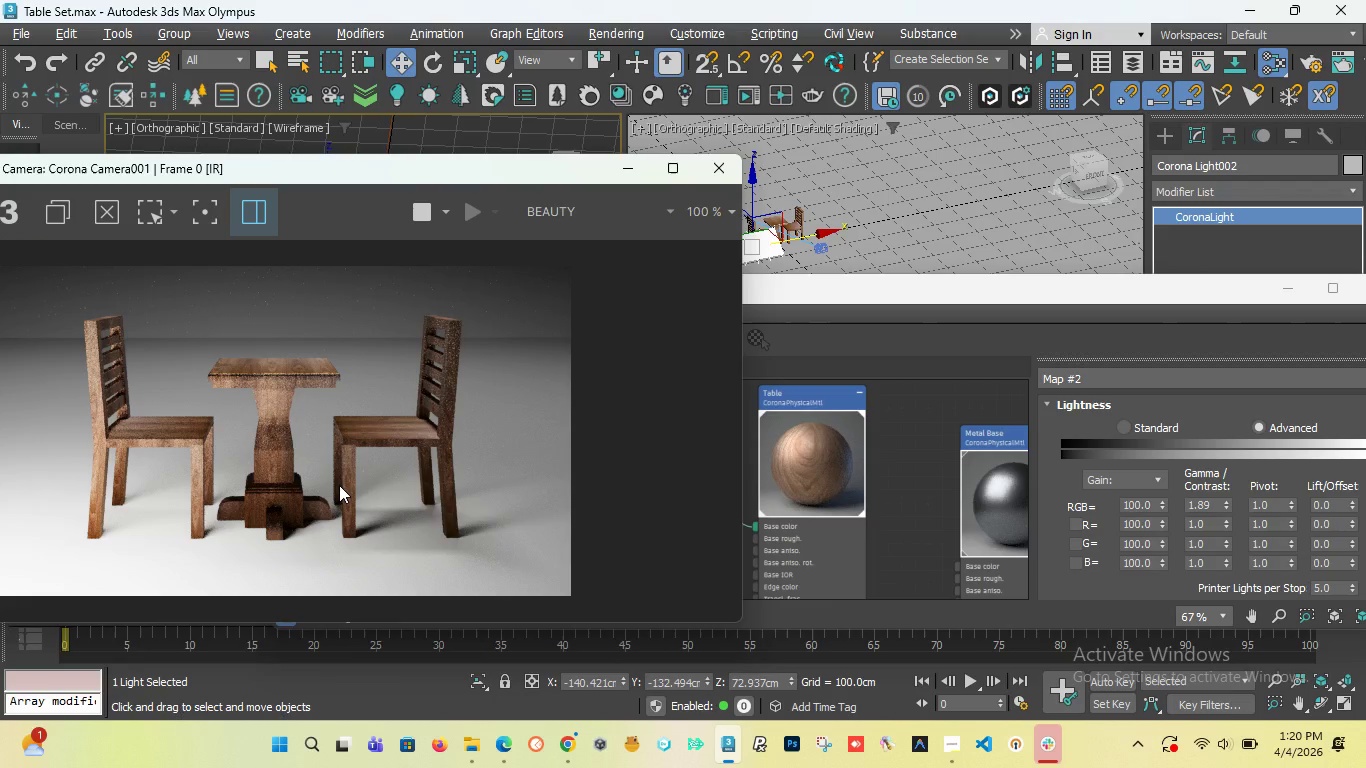 
wait(6.66)
 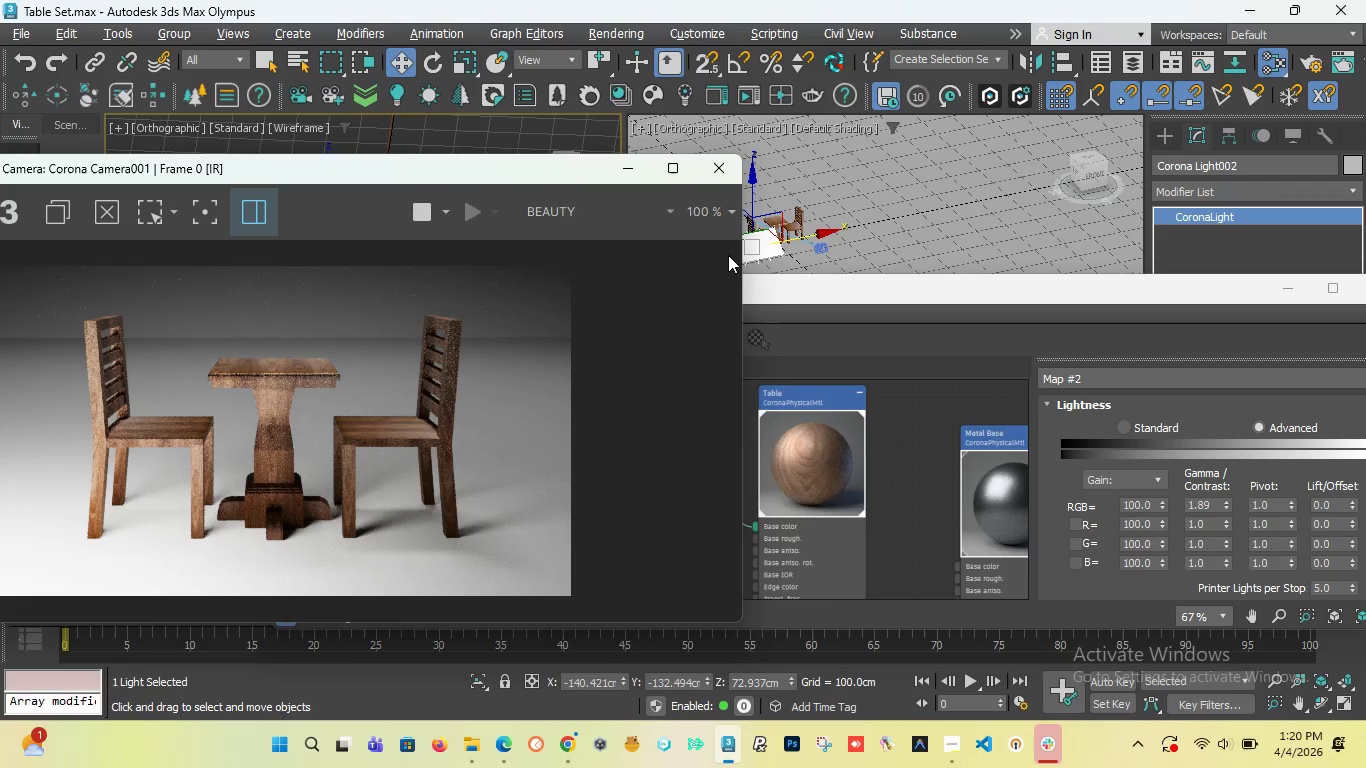 
left_click_drag(start_coordinate=[833, 286], to_coordinate=[838, 212])
 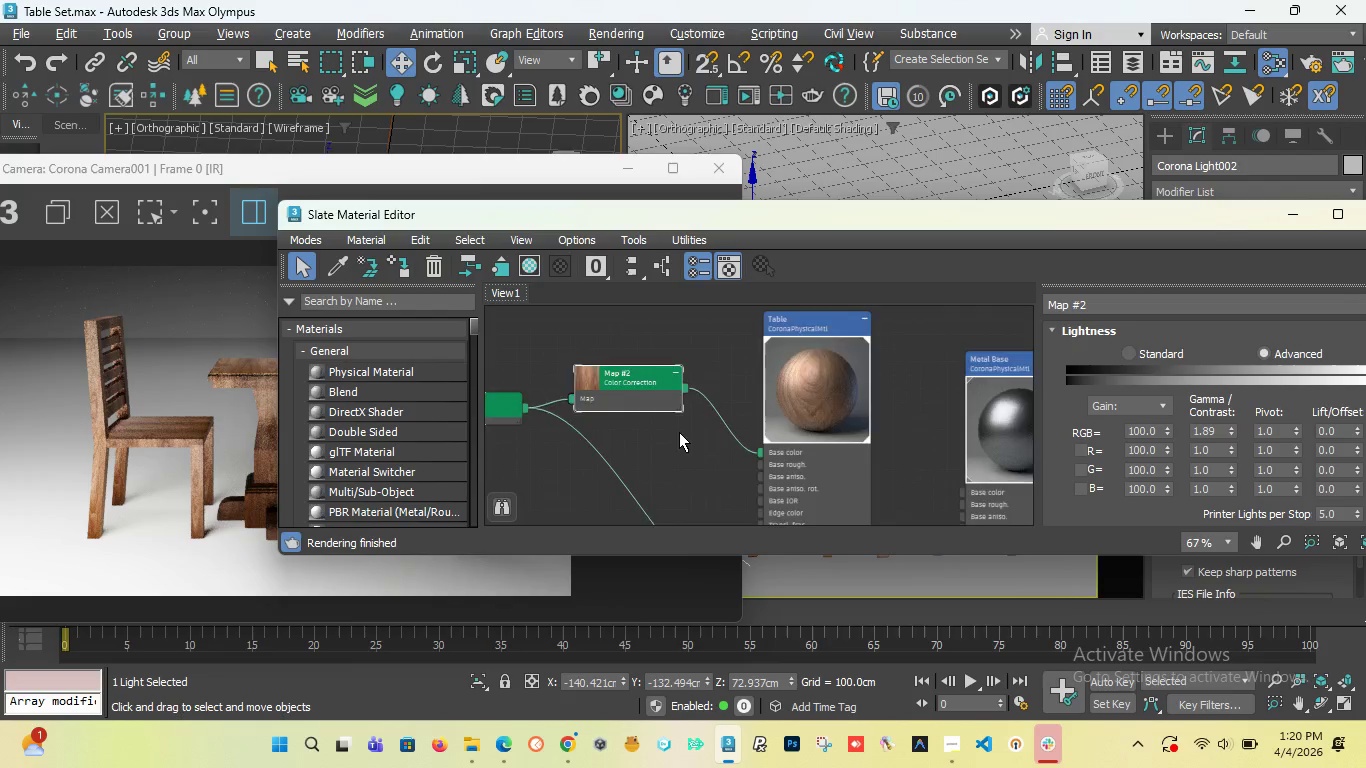 
scroll: coordinate [679, 432], scroll_direction: down, amount: 2.0
 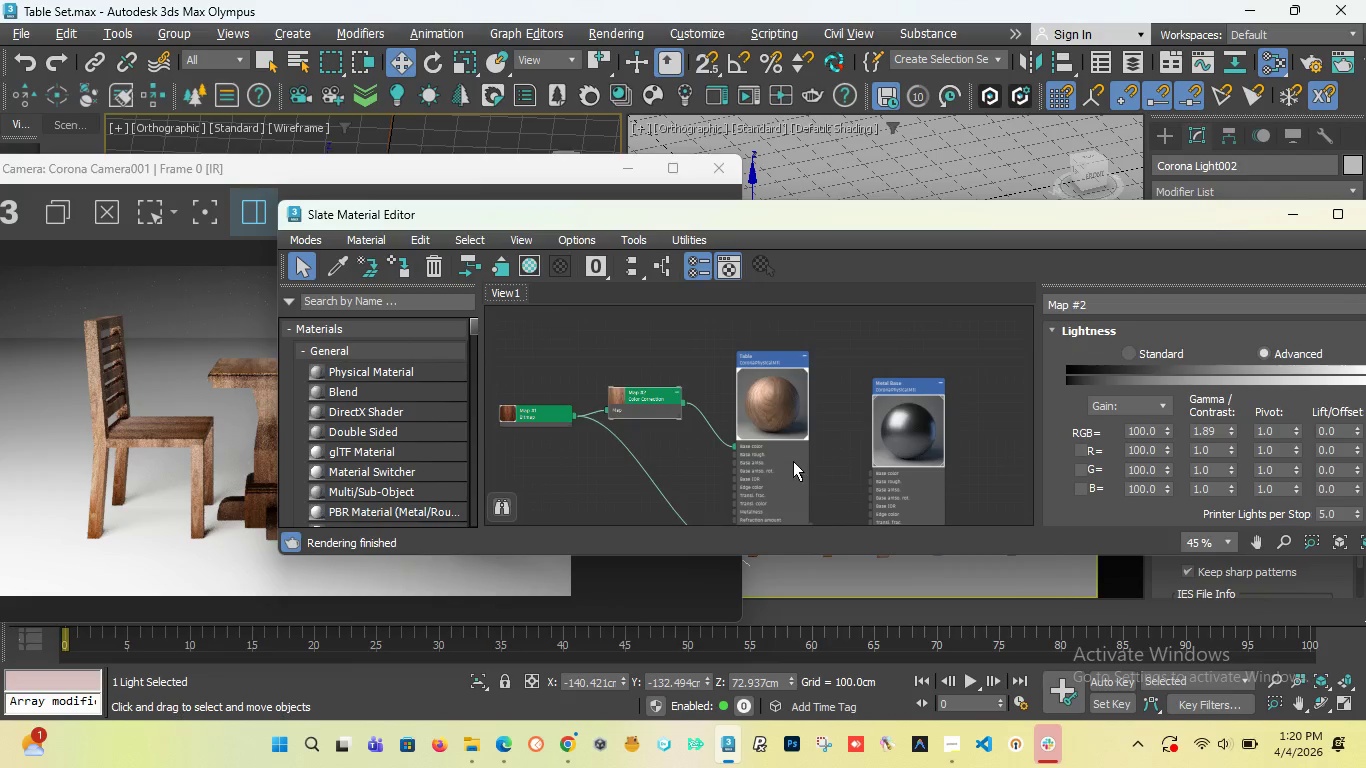 
left_click([793, 461])
 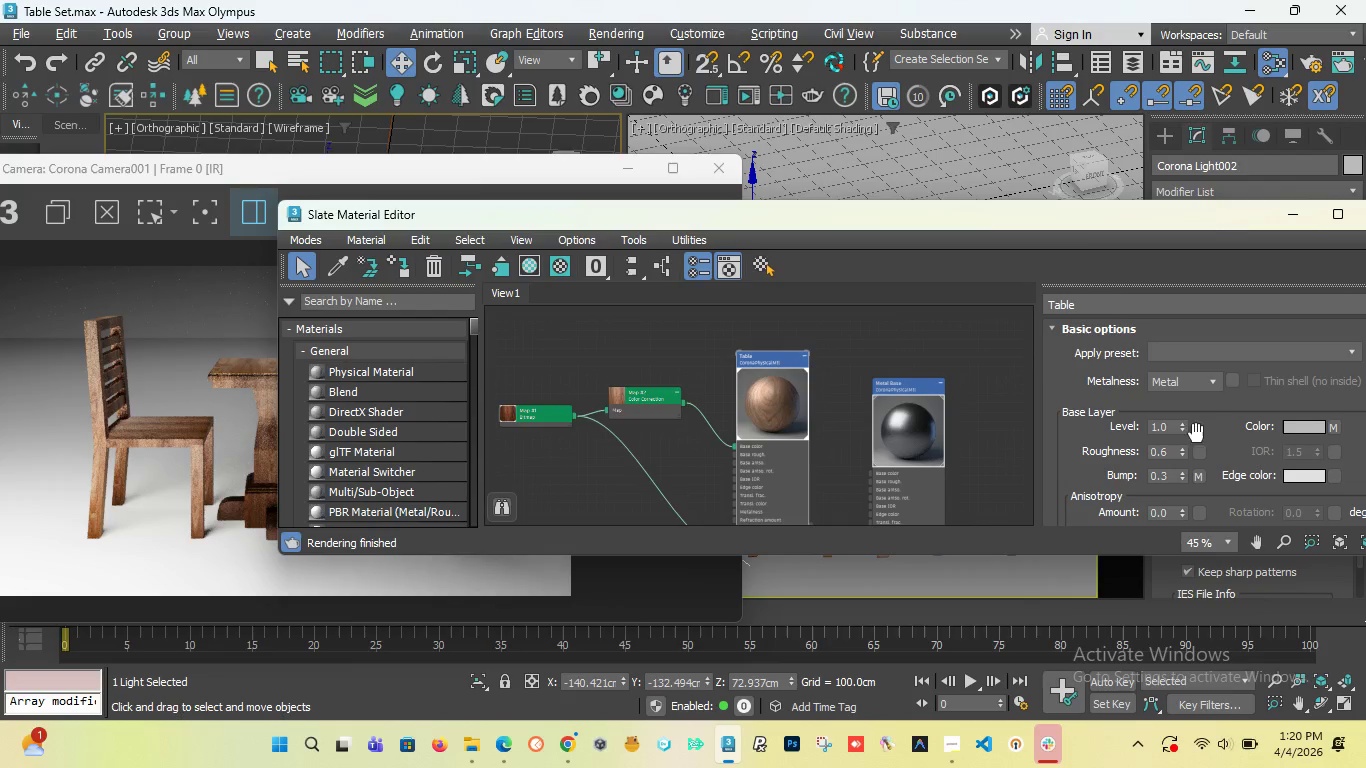 
left_click_drag(start_coordinate=[1053, 221], to_coordinate=[938, 153])
 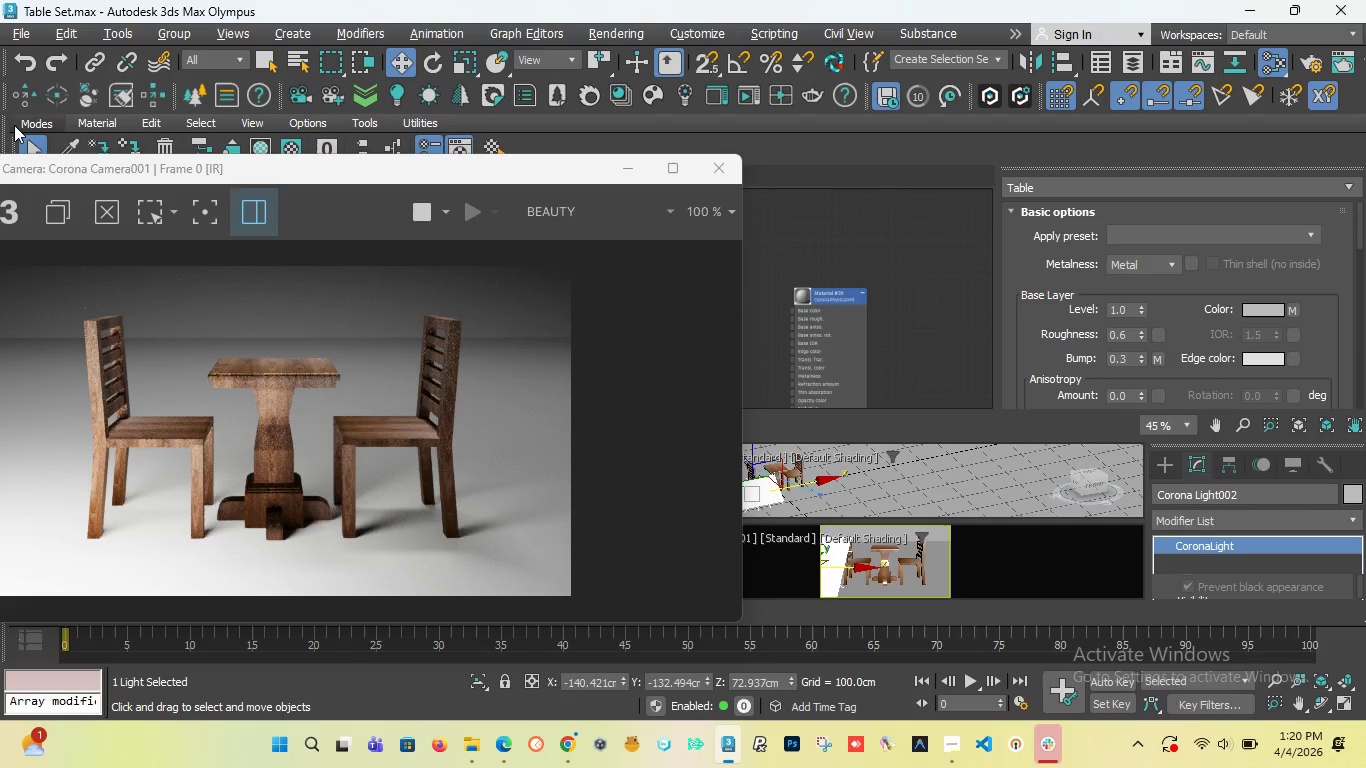 
left_click_drag(start_coordinate=[1, 134], to_coordinate=[713, 446])
 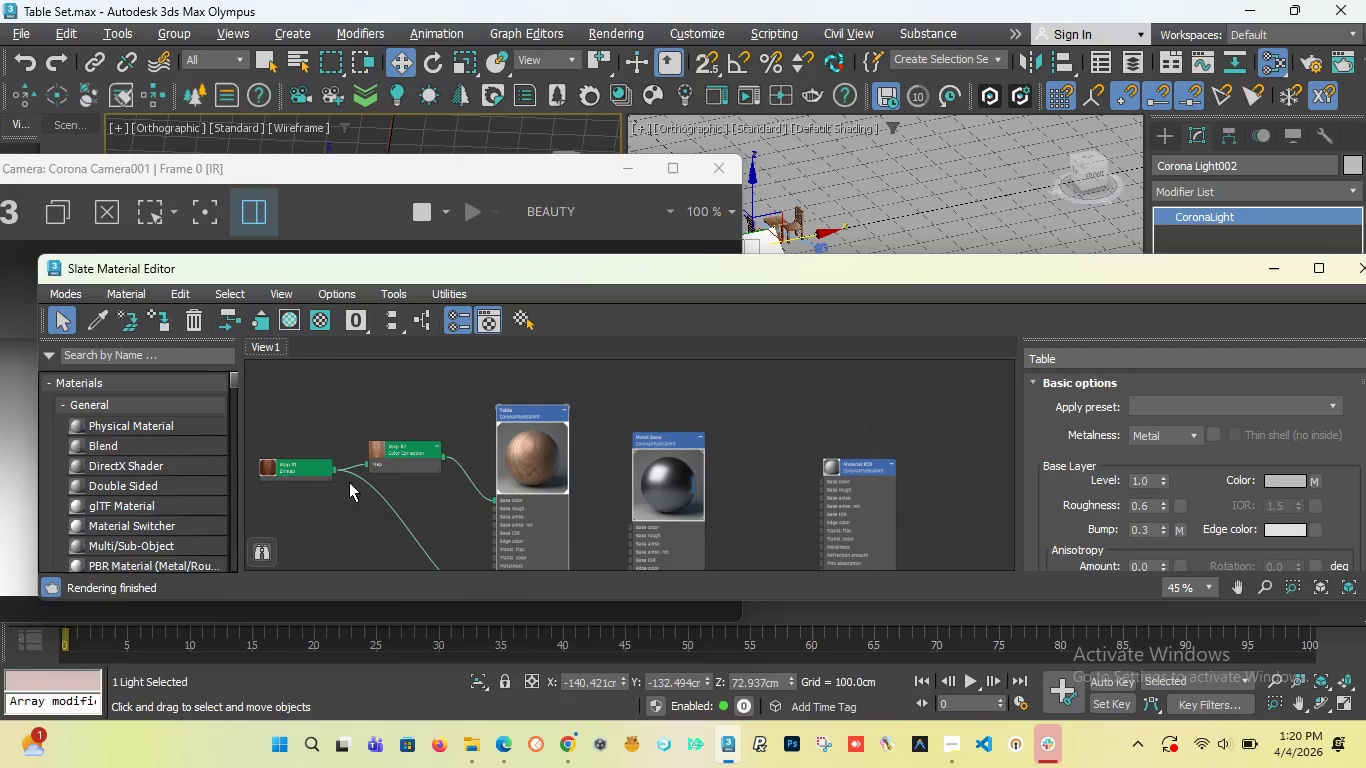 
left_click([415, 451])
 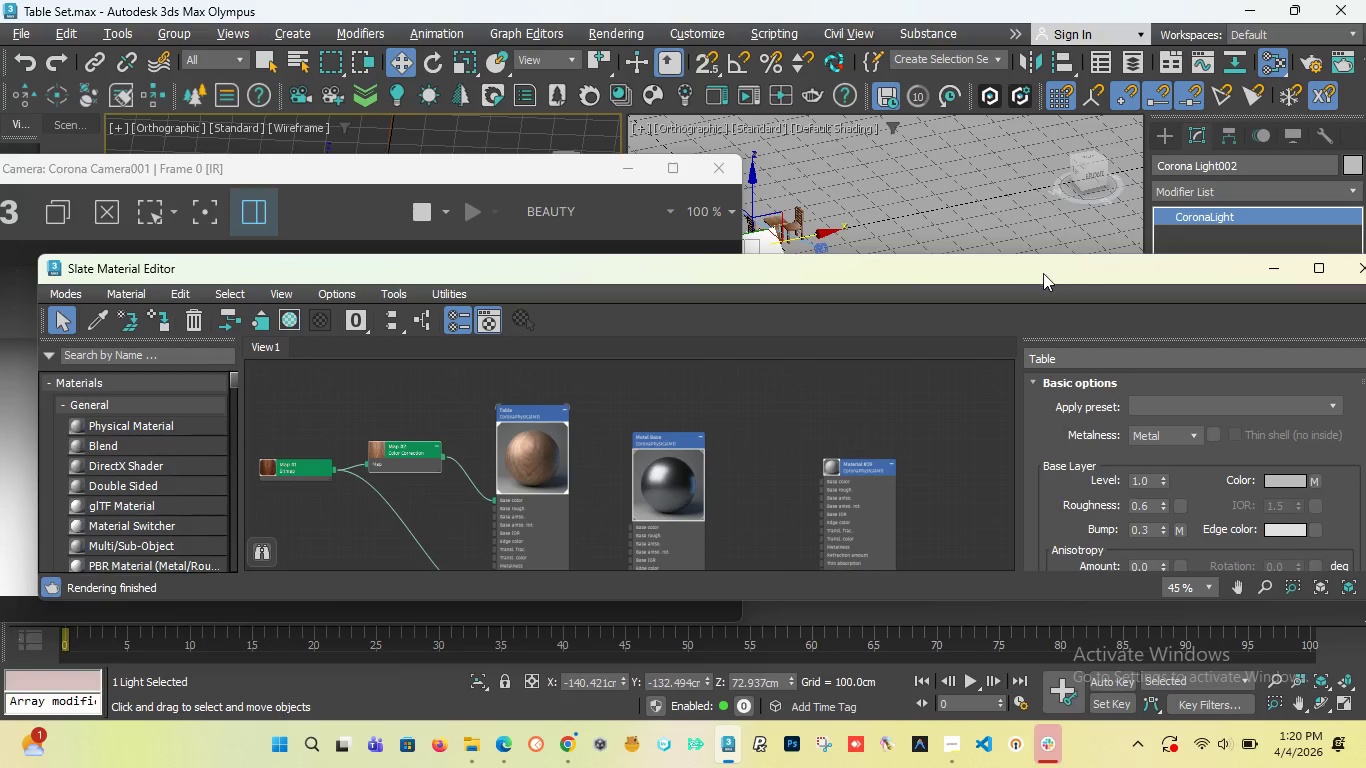 
left_click_drag(start_coordinate=[1043, 273], to_coordinate=[912, 281])
 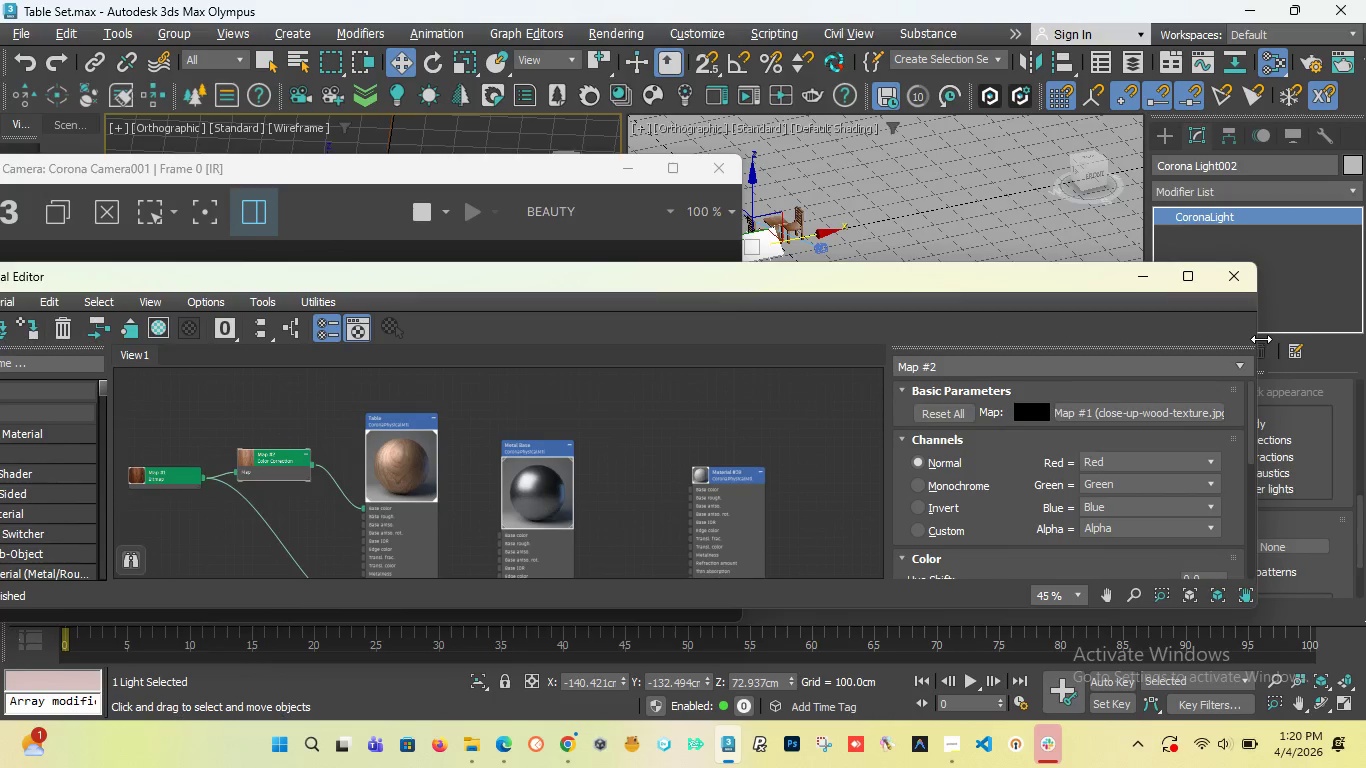 
left_click_drag(start_coordinate=[1261, 339], to_coordinate=[739, 308])
 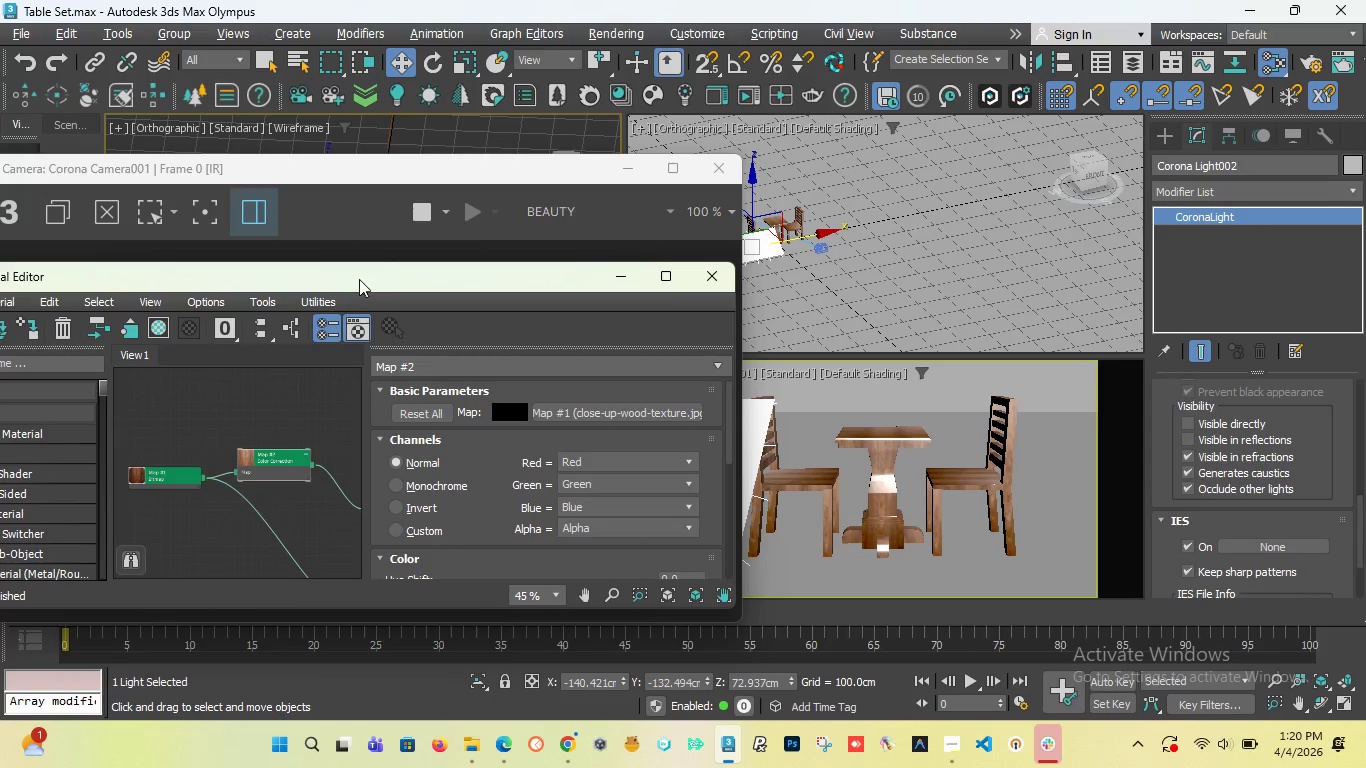 
left_click_drag(start_coordinate=[359, 279], to_coordinate=[844, 224])
 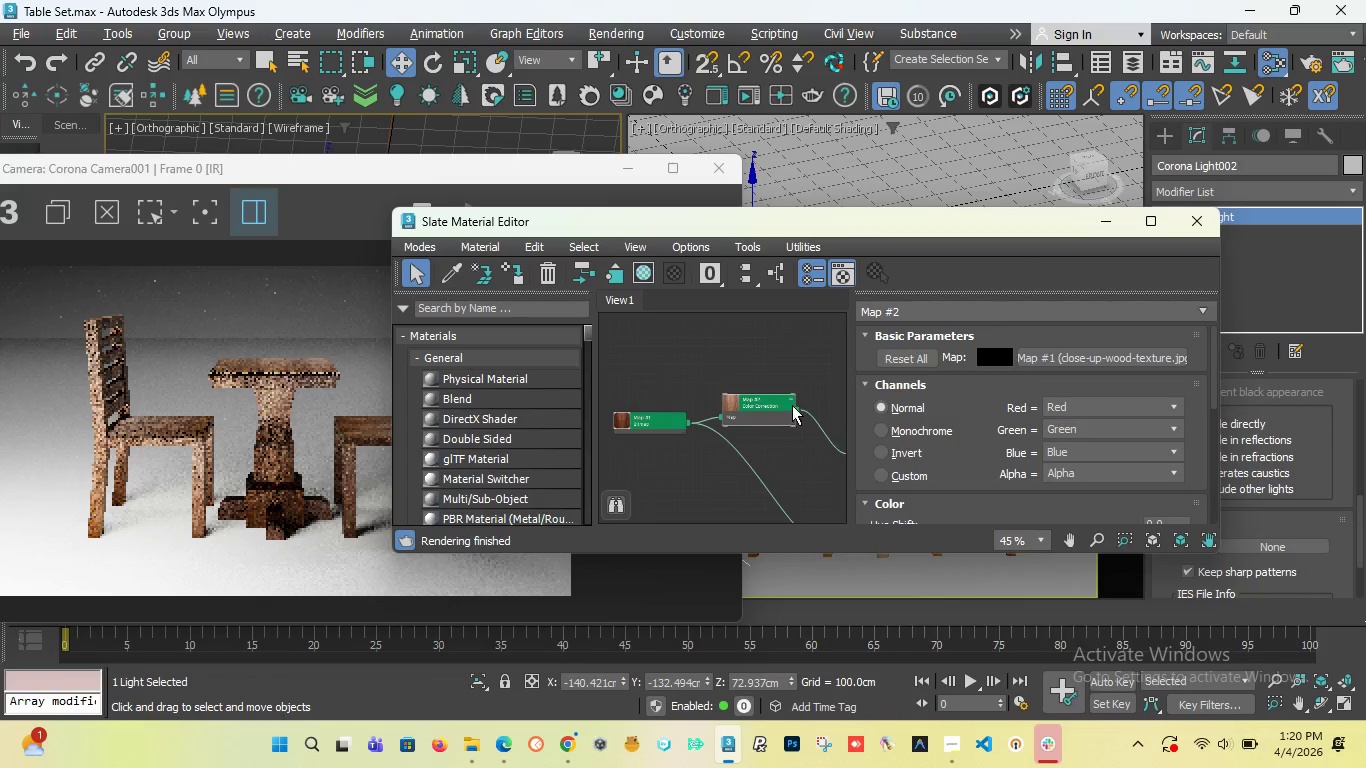 
left_click([752, 403])
 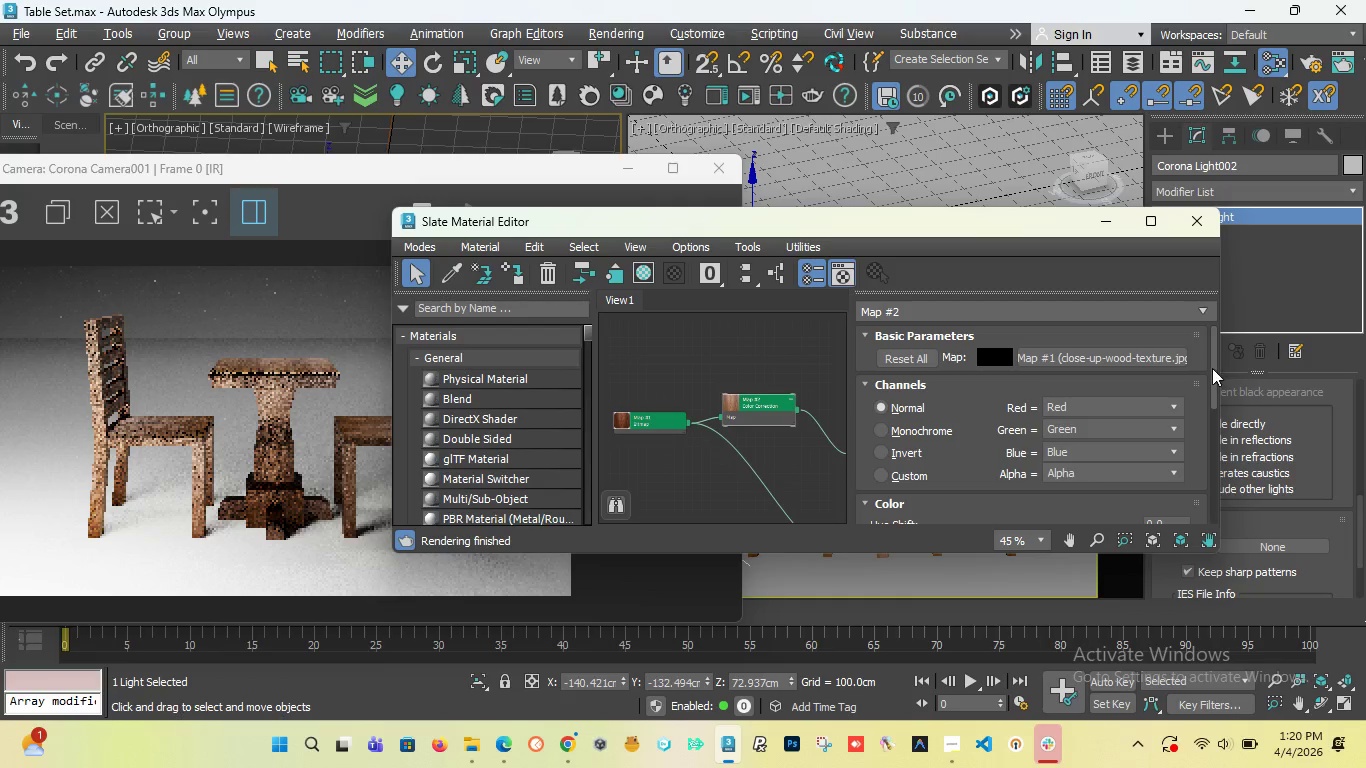 
left_click_drag(start_coordinate=[1212, 368], to_coordinate=[1210, 483])
 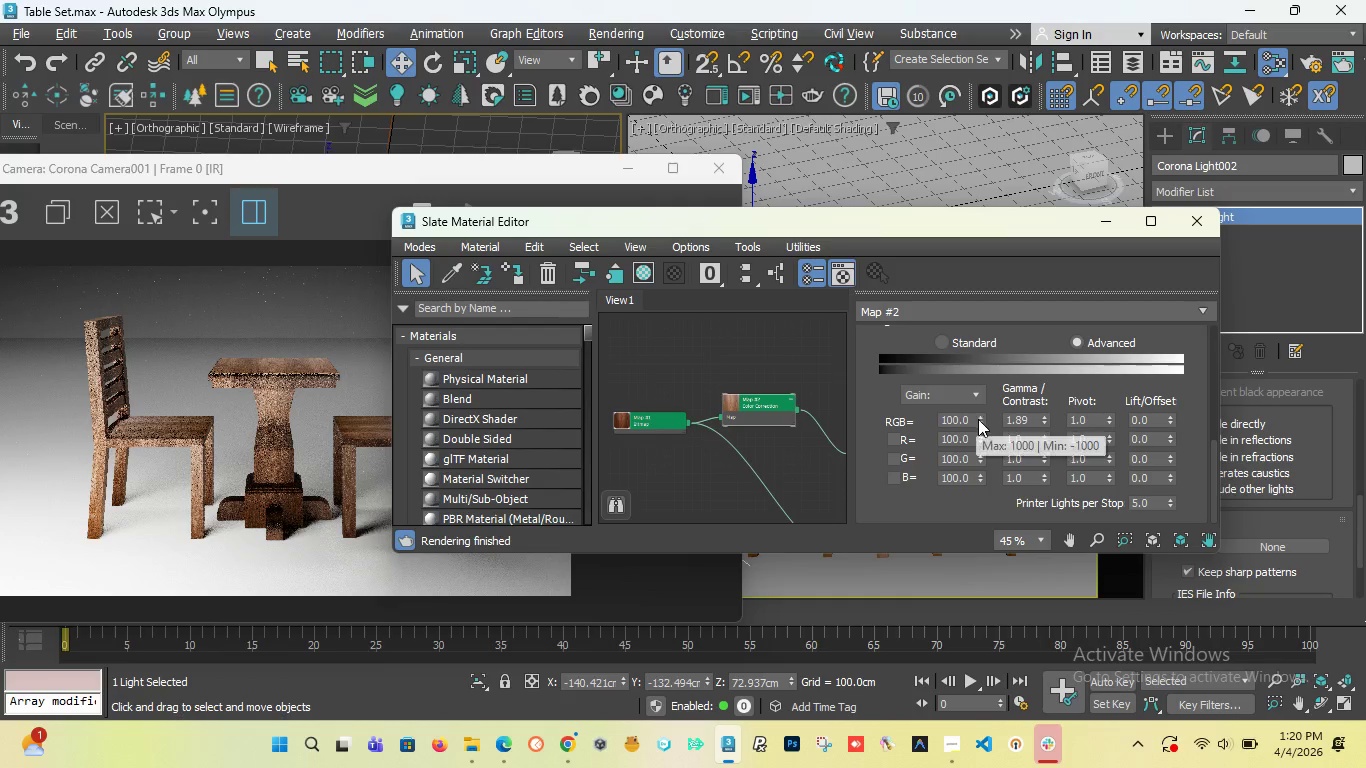 
left_click_drag(start_coordinate=[980, 421], to_coordinate=[991, 268])
 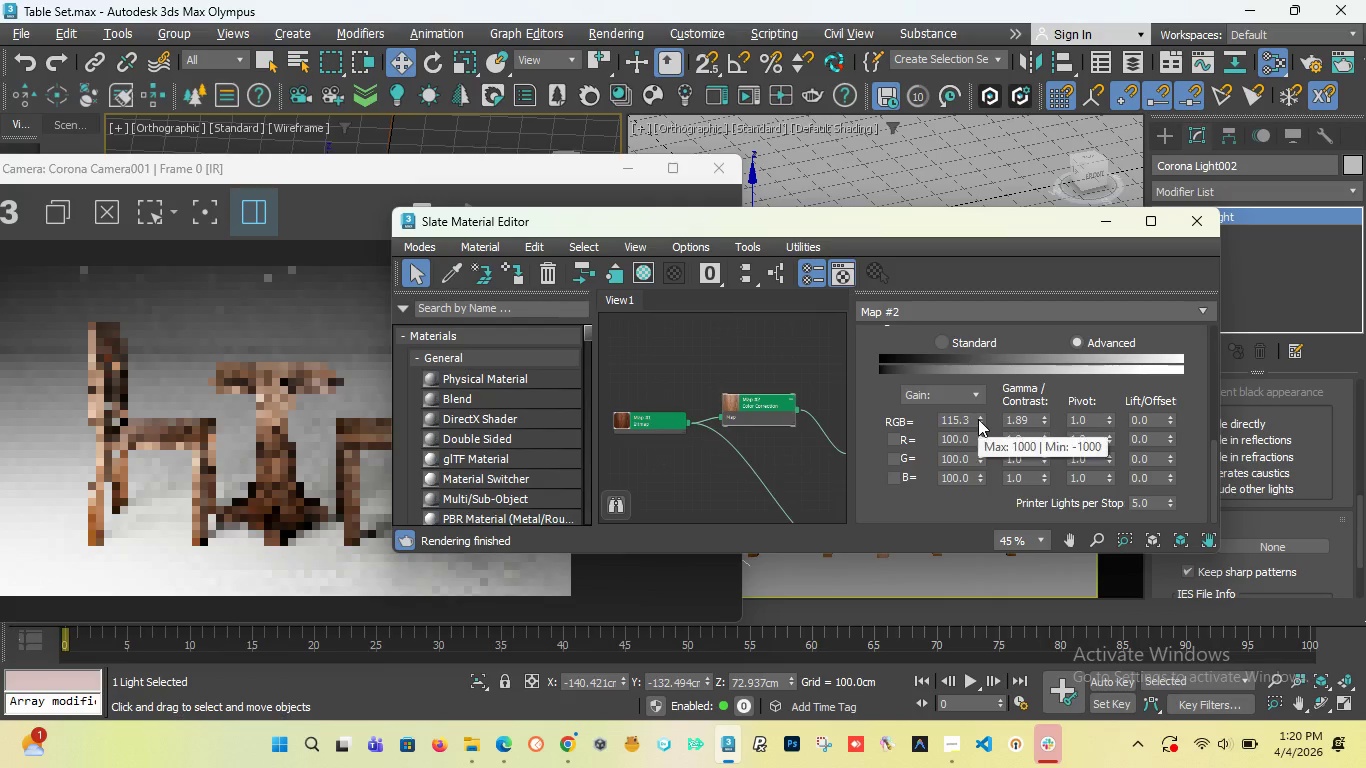 
left_click_drag(start_coordinate=[978, 419], to_coordinate=[985, 316])
 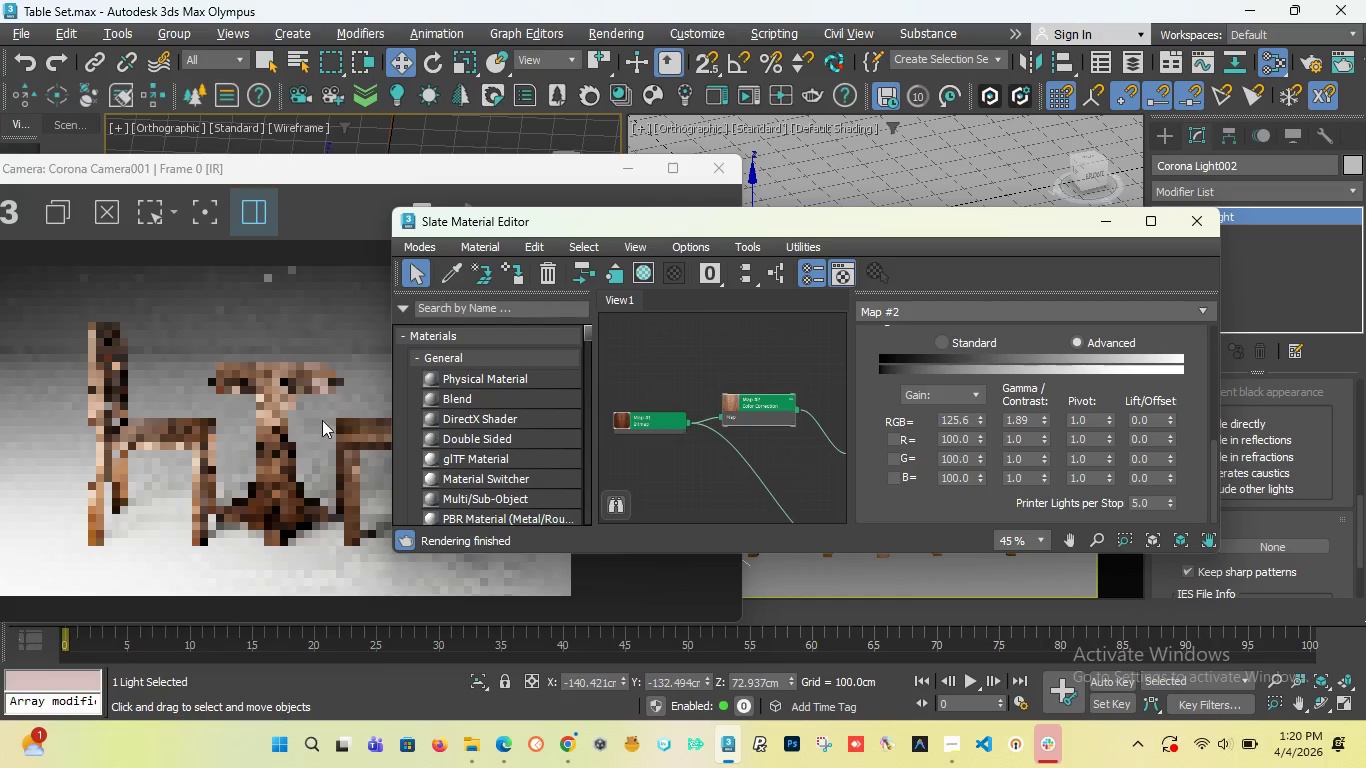 
left_click([226, 423])
 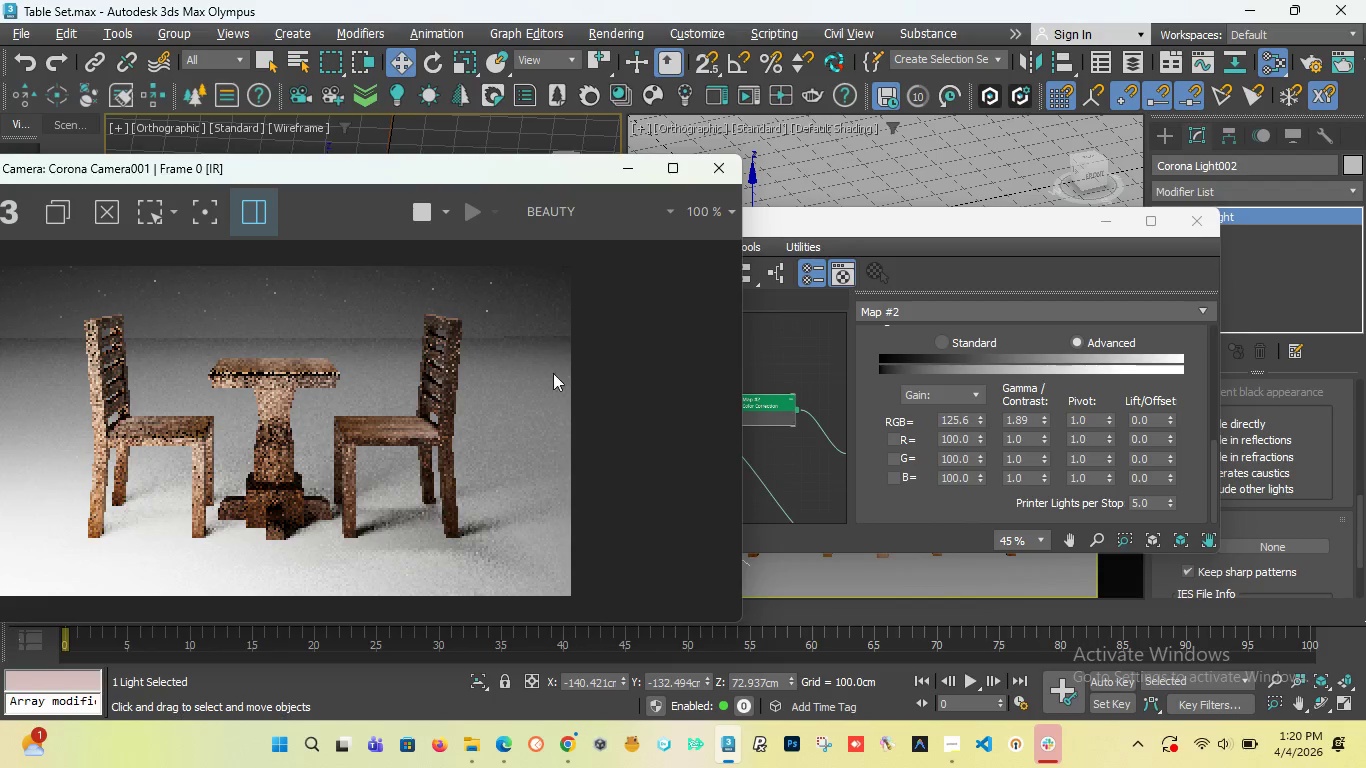 
mouse_move([1002, 411])
 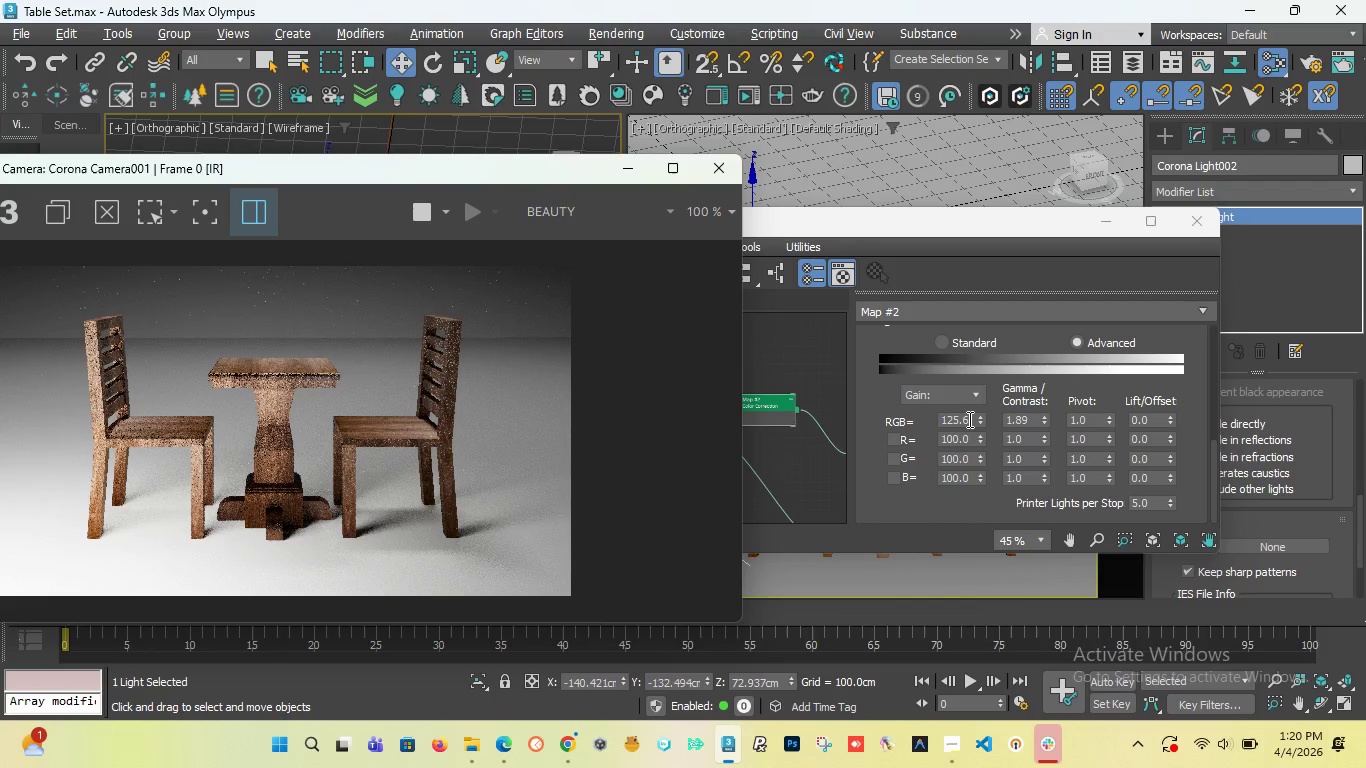 
left_click_drag(start_coordinate=[968, 419], to_coordinate=[797, 422])
 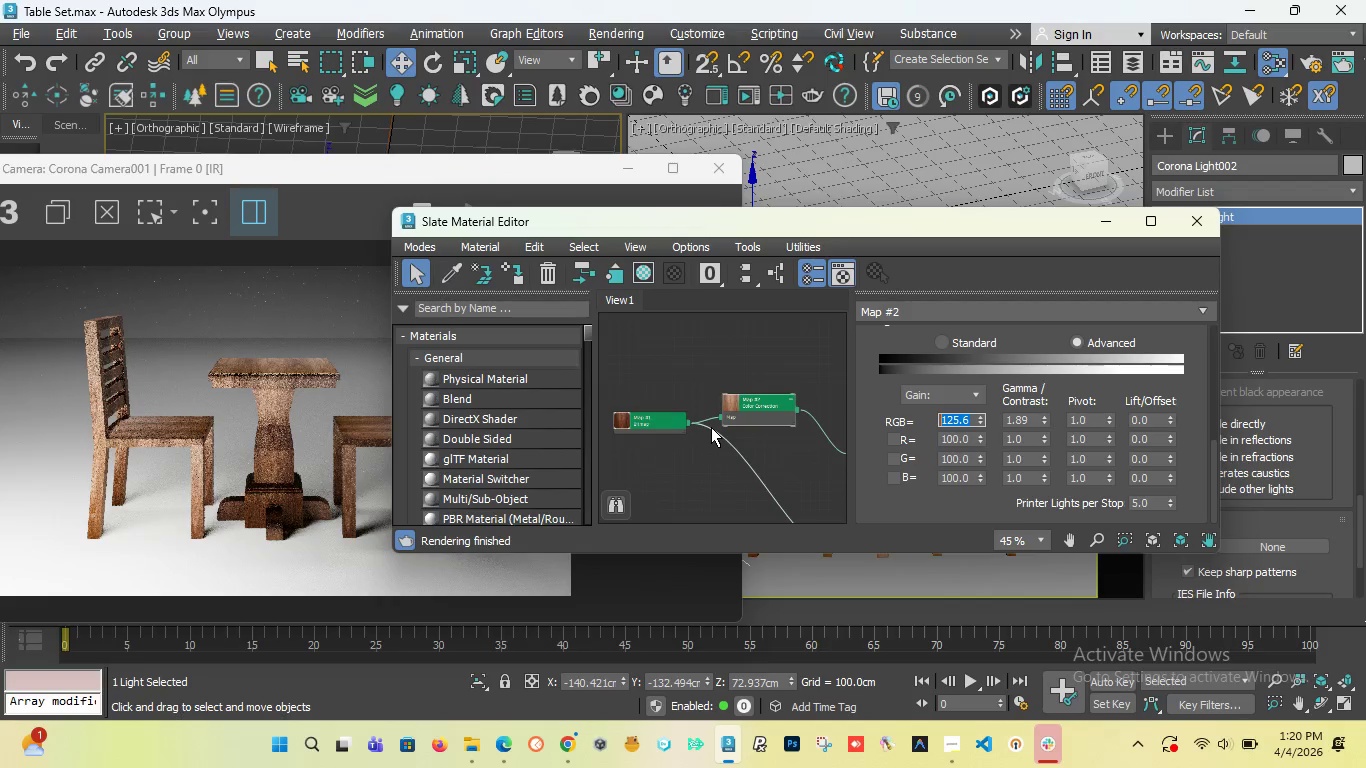 
type(50)
 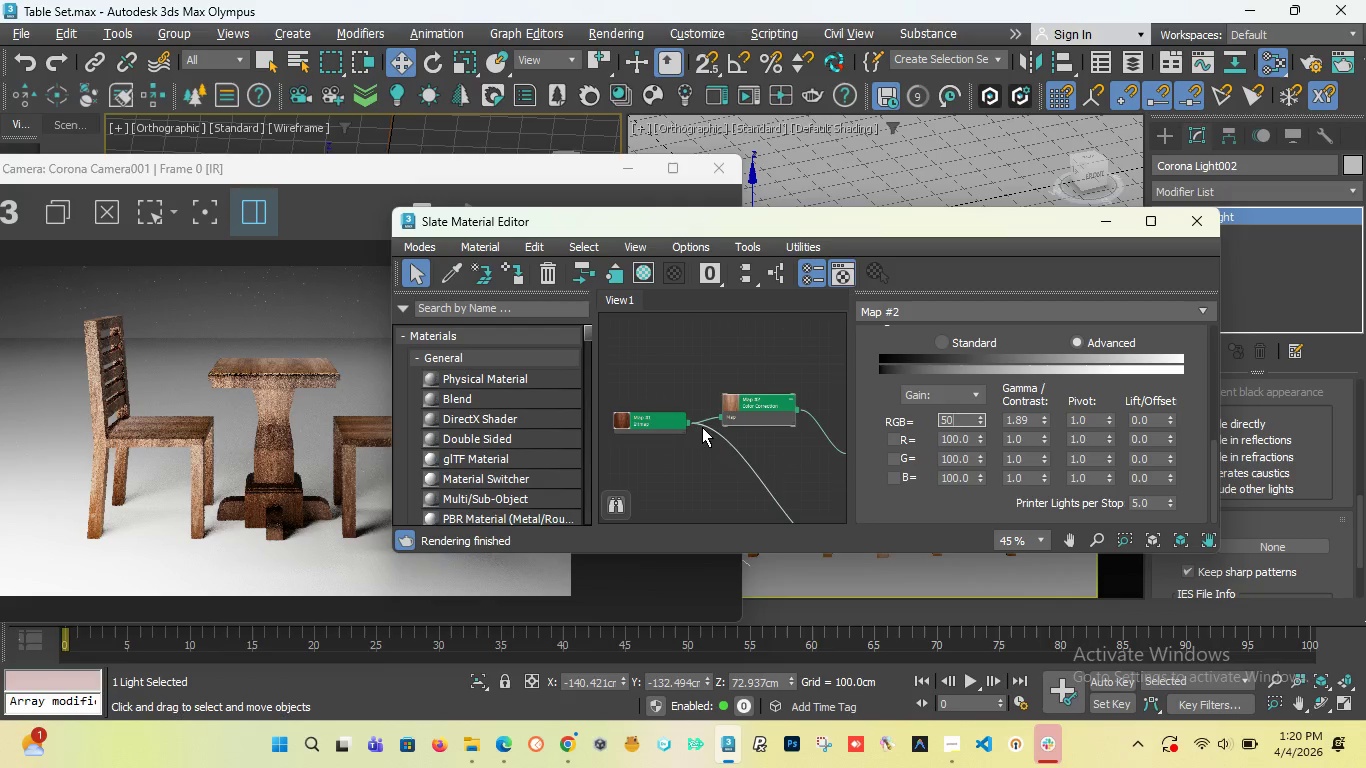 
key(Enter)
 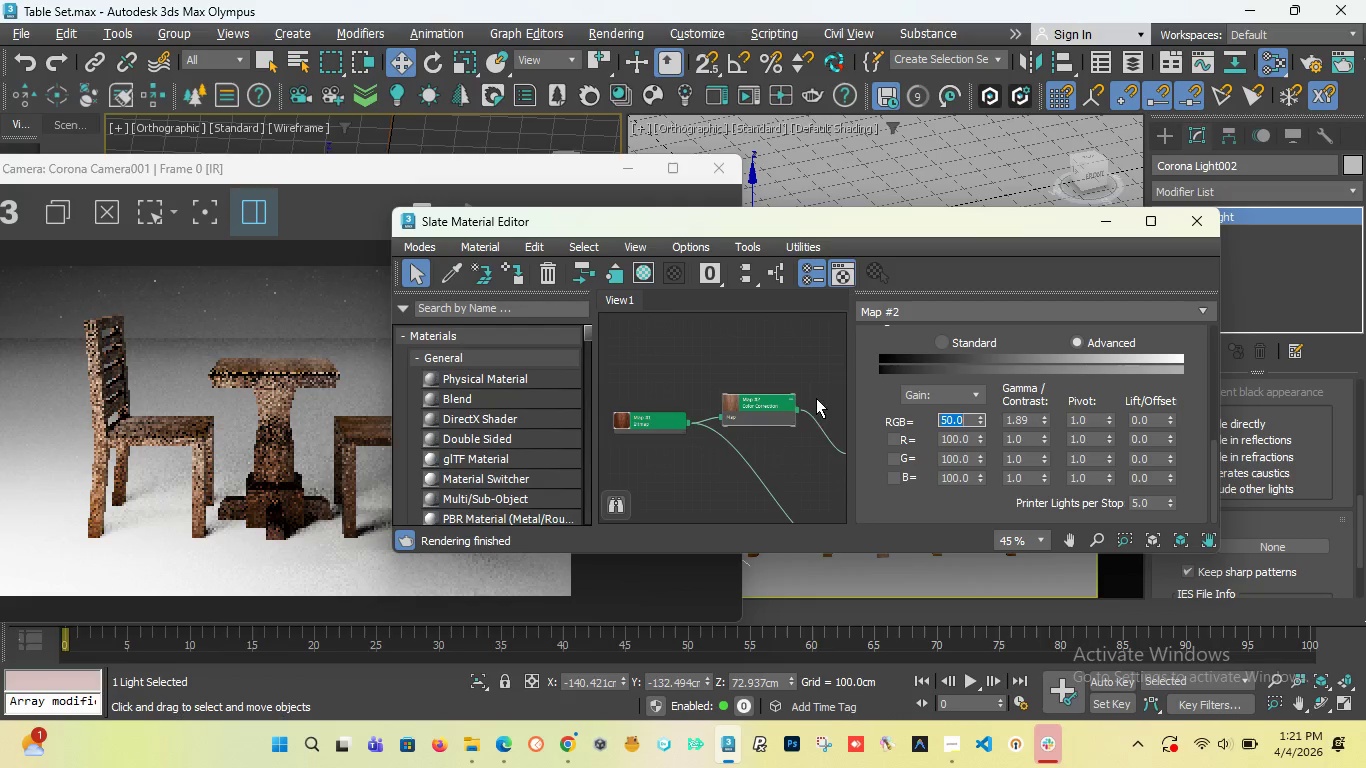 
wait(5.69)
 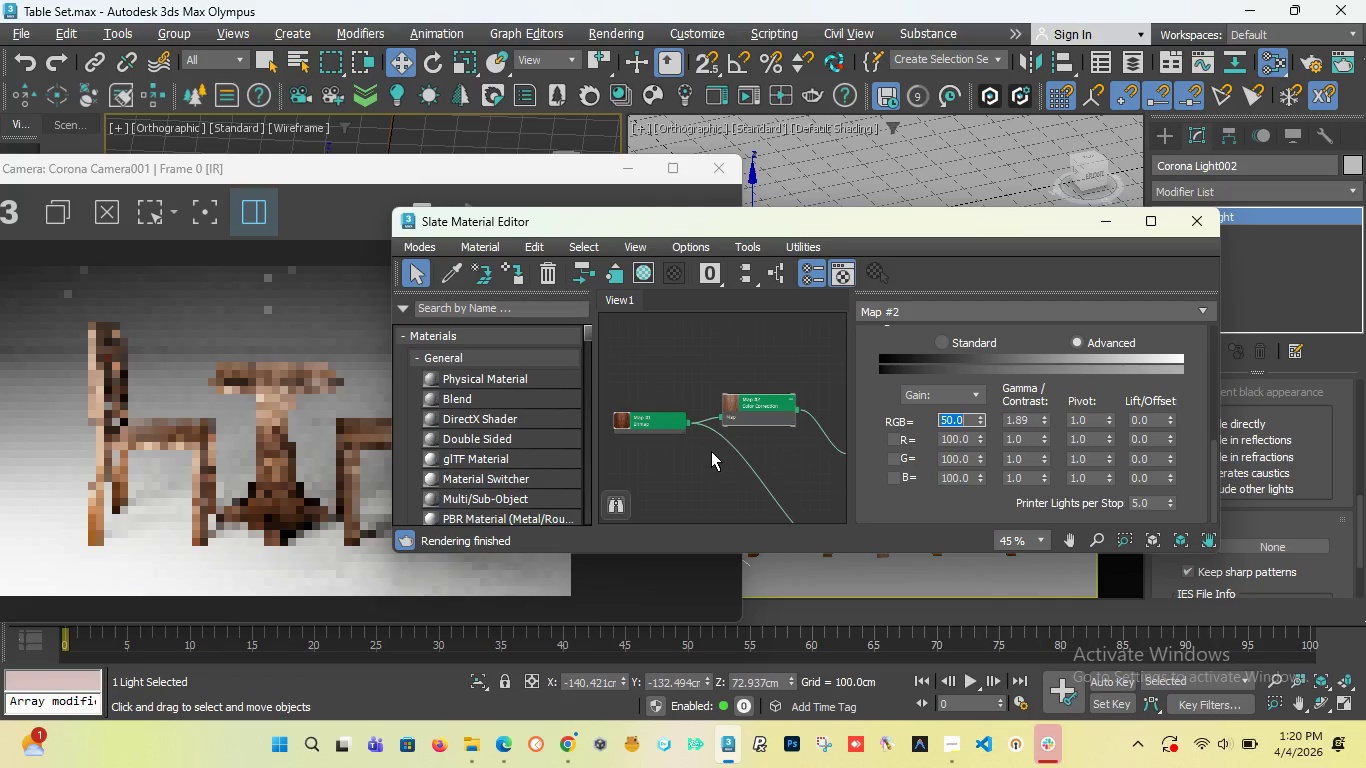 
type(150)
 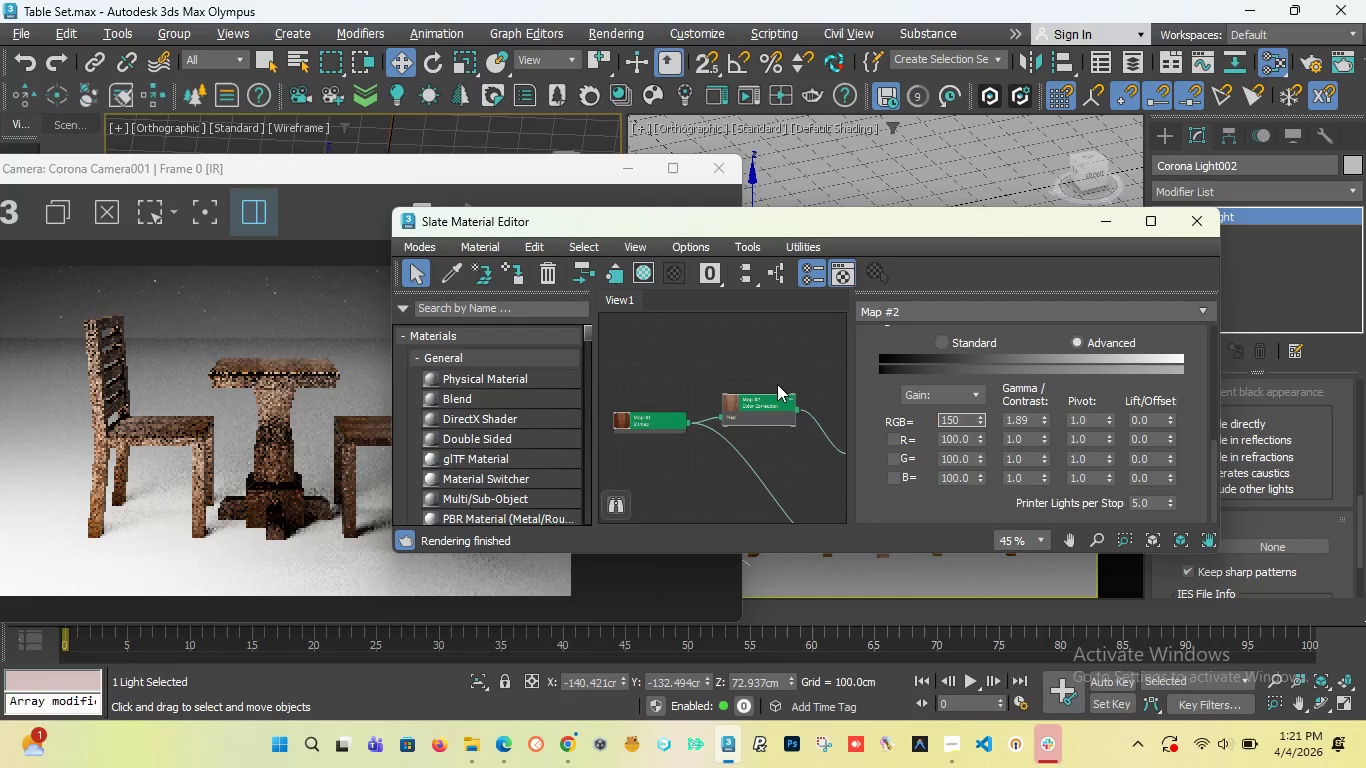 
key(Enter)
 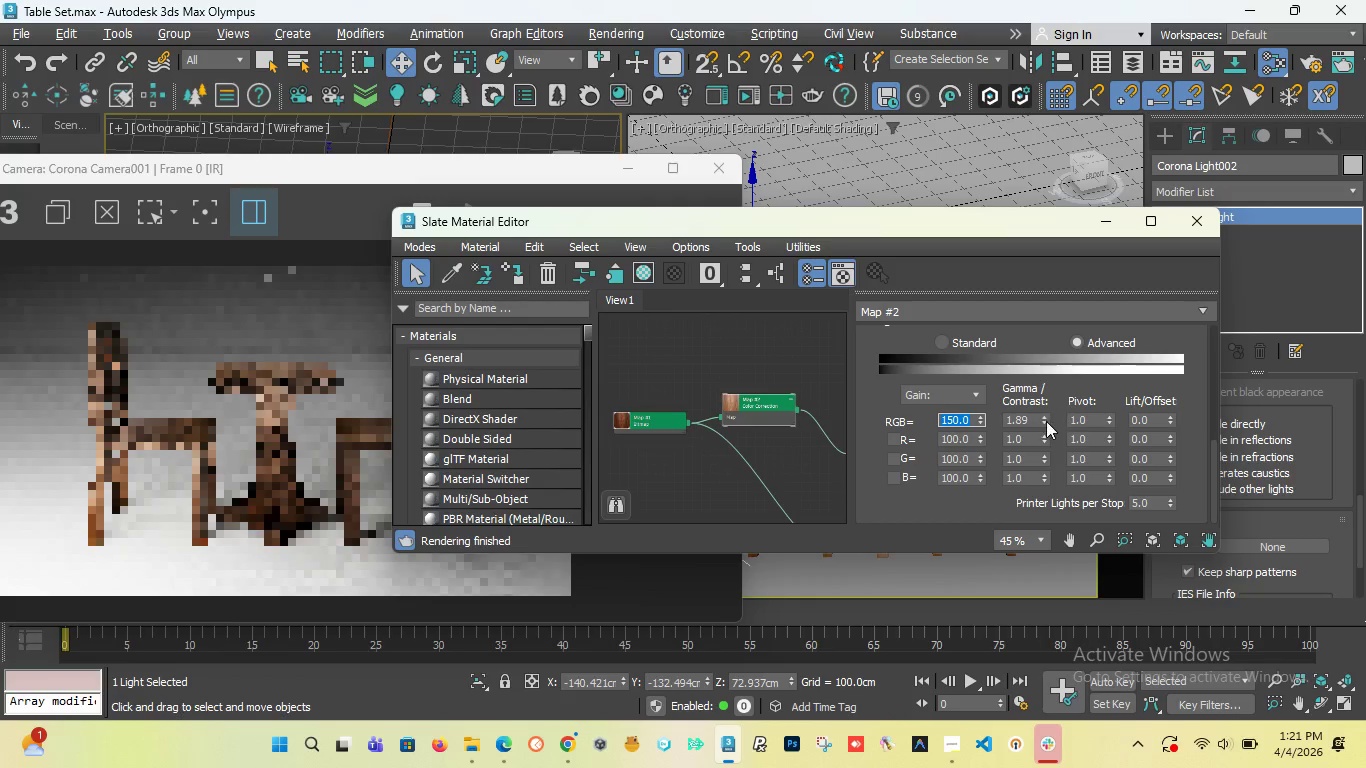 
left_click([1033, 421])
 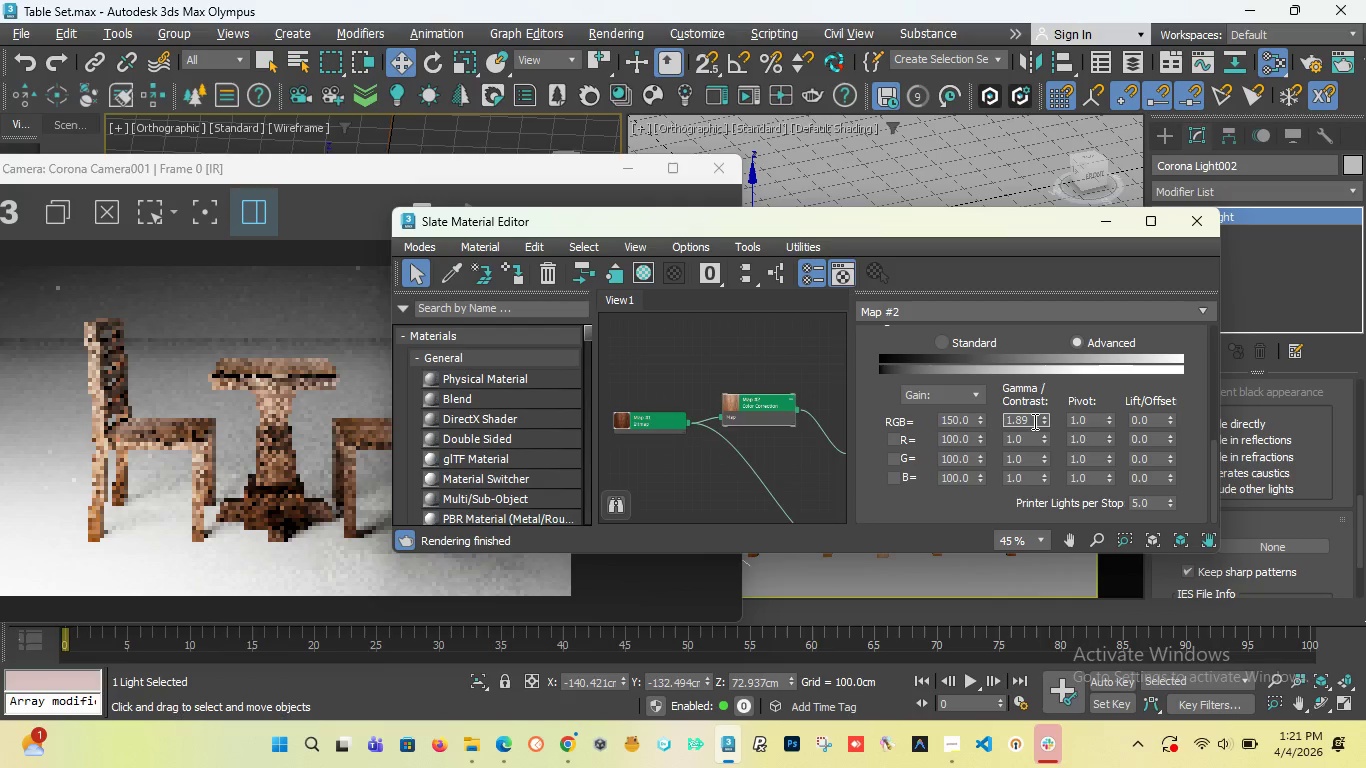 
key(Backspace)
 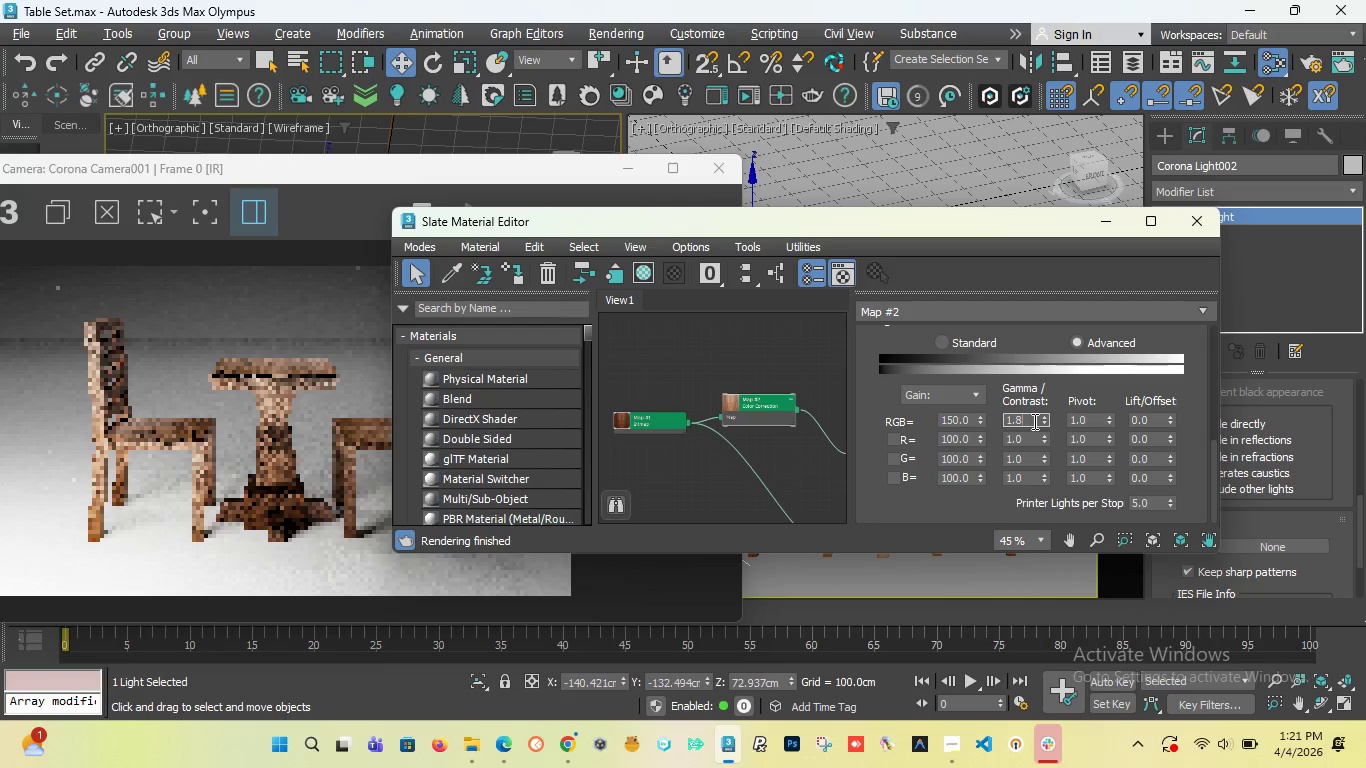 
key(Backspace)
 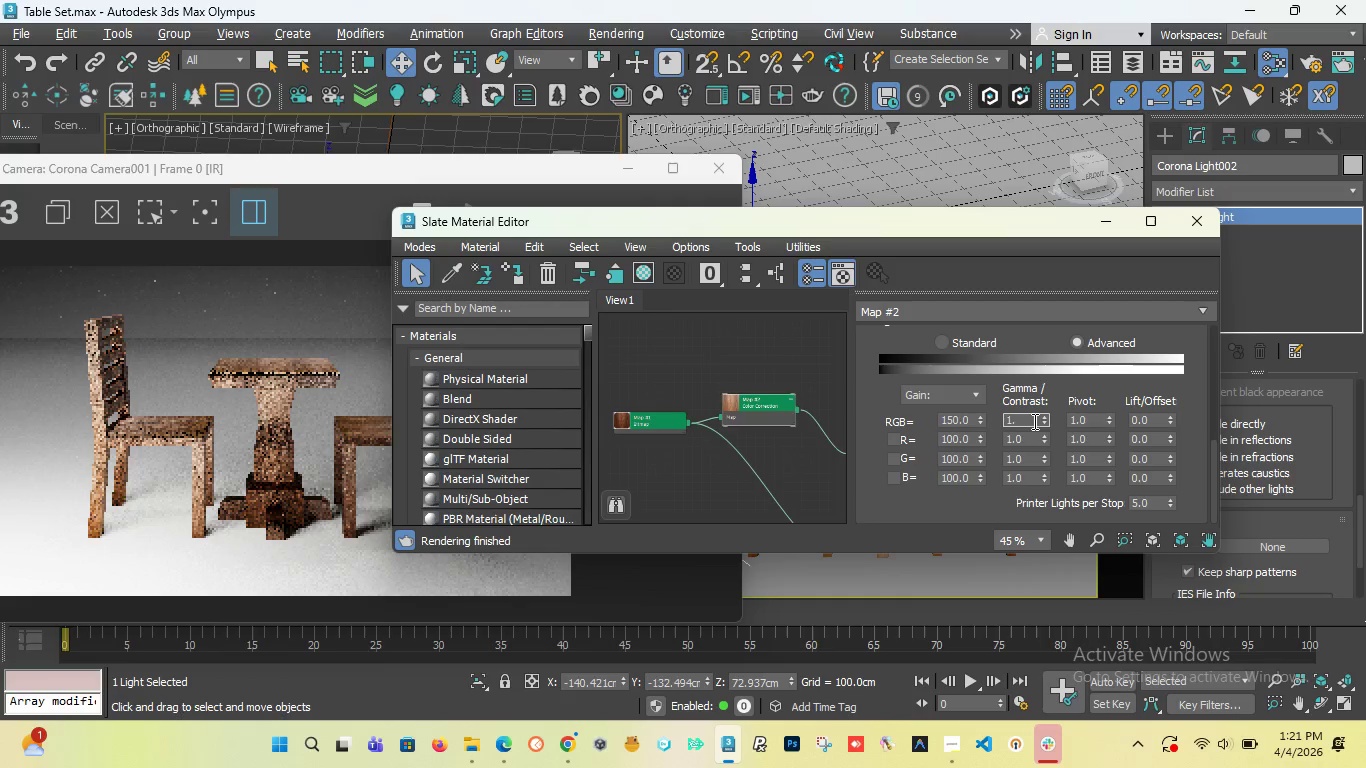 
key(2)
 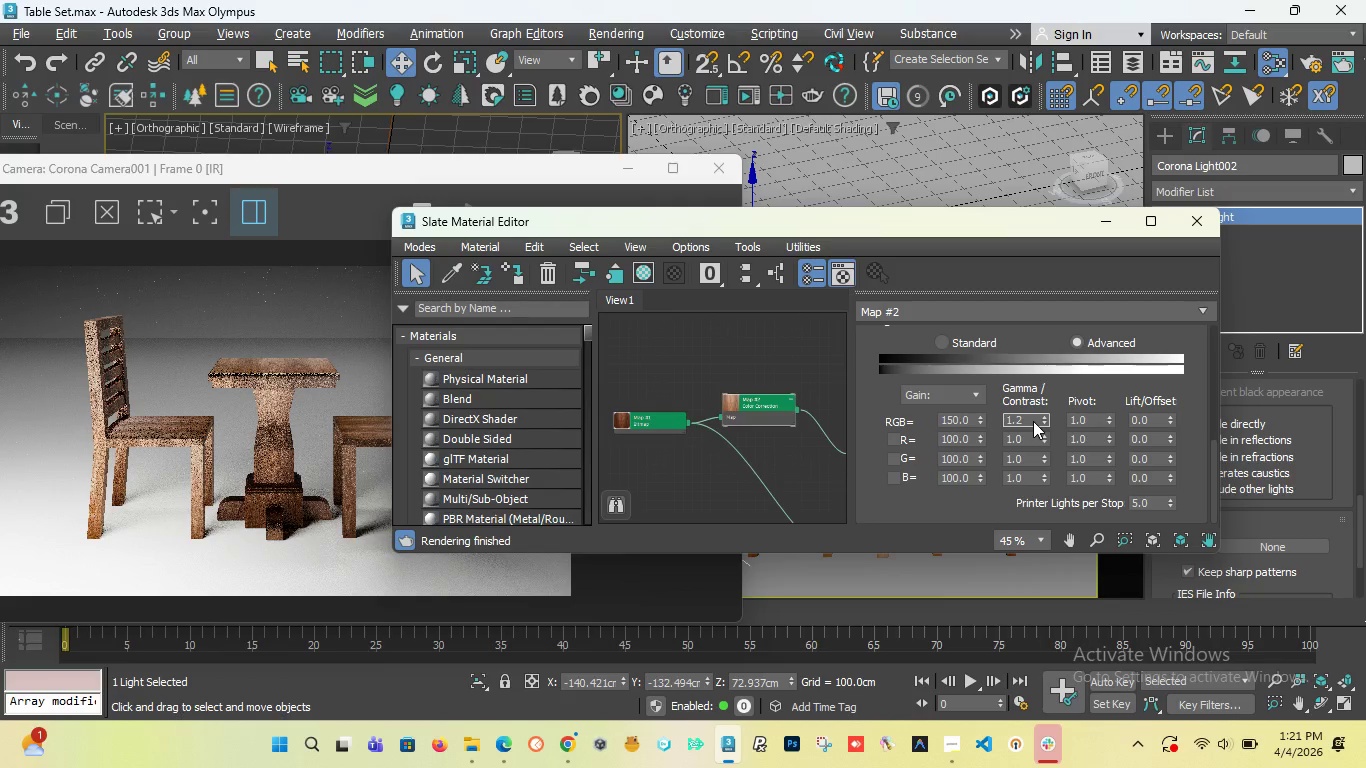 
key(Enter)
 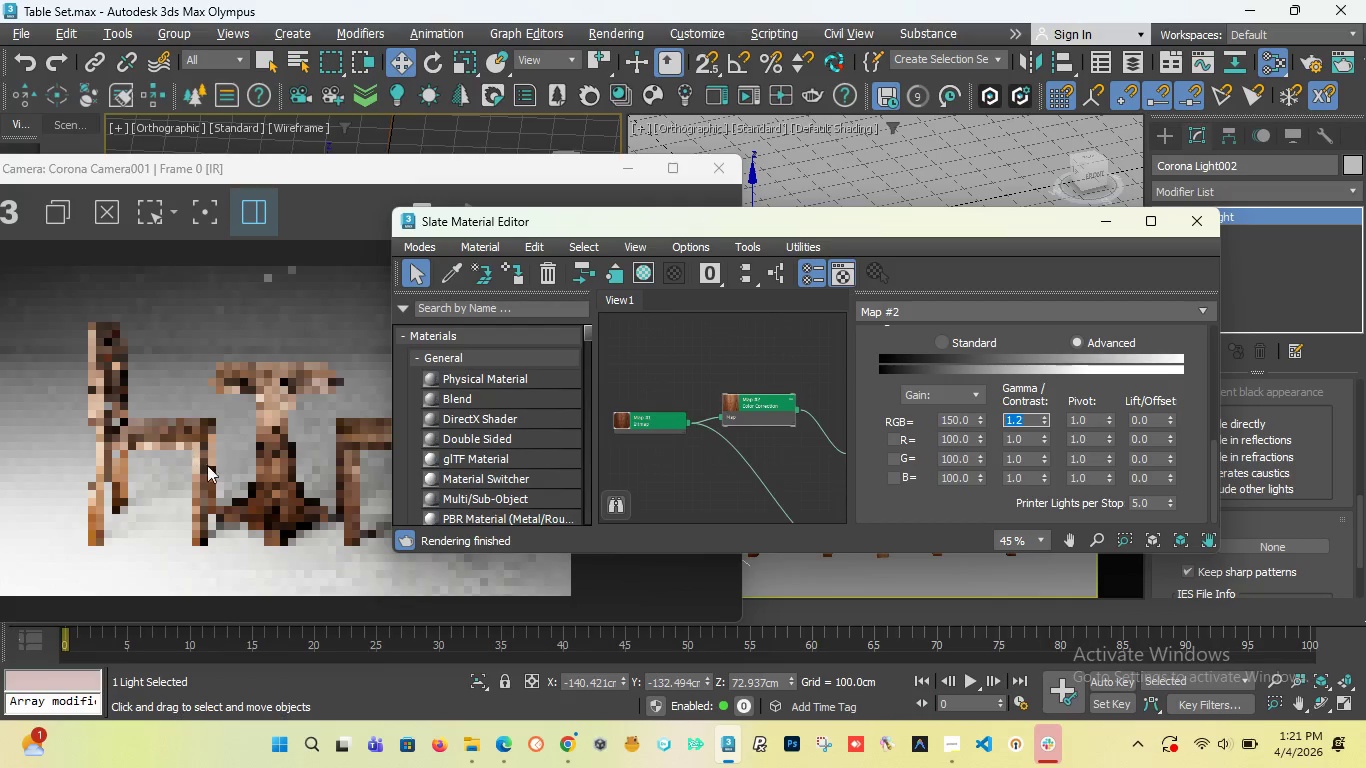 
scroll: coordinate [183, 466], scroll_direction: down, amount: 2.0
 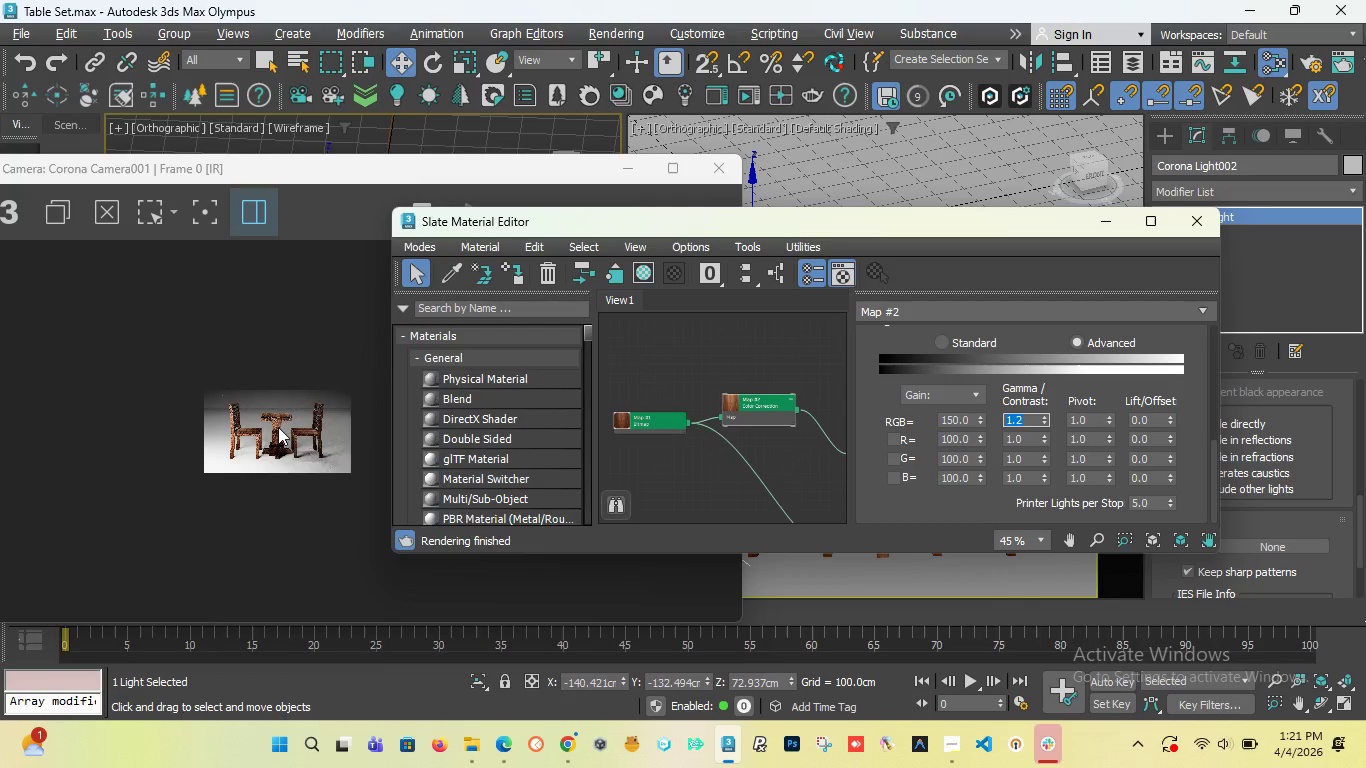 
scroll: coordinate [278, 427], scroll_direction: up, amount: 2.0
 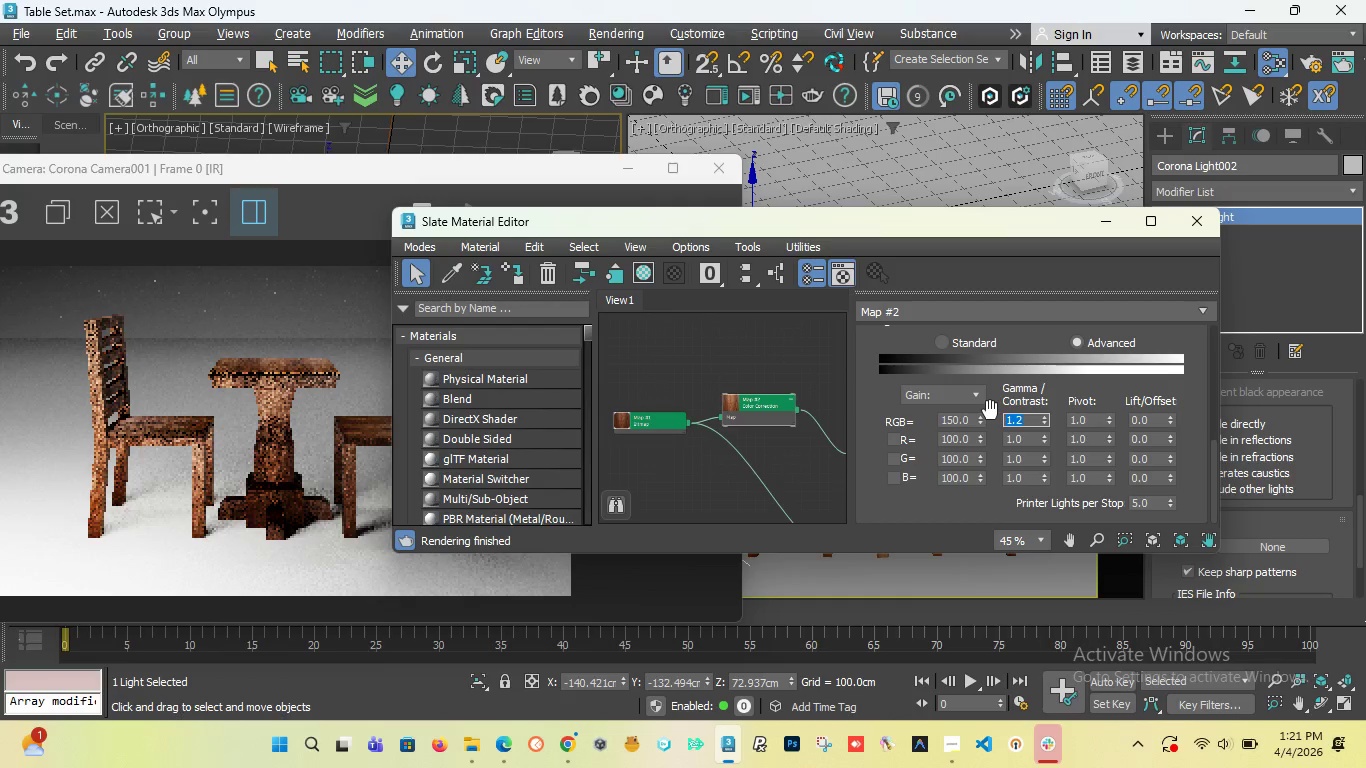 
key(ArrowRight)
 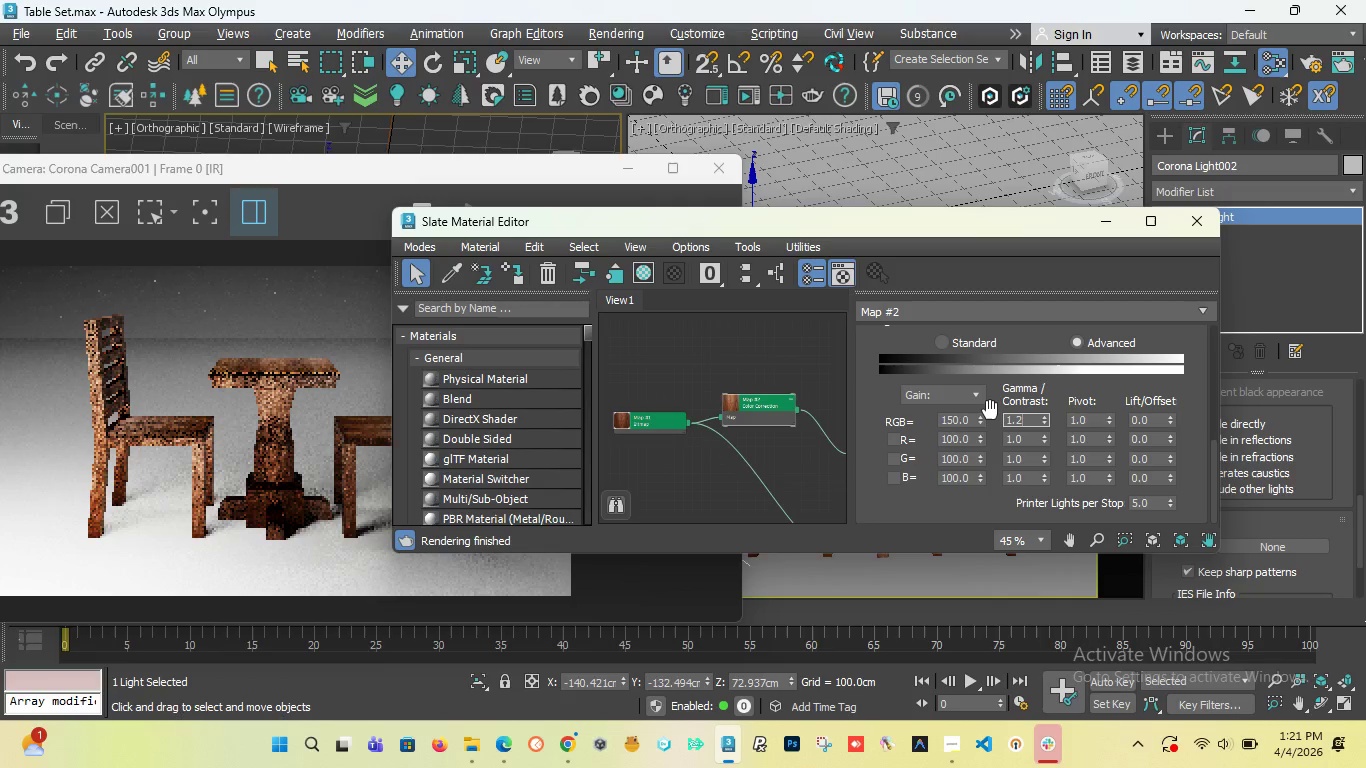 
key(Backspace)
 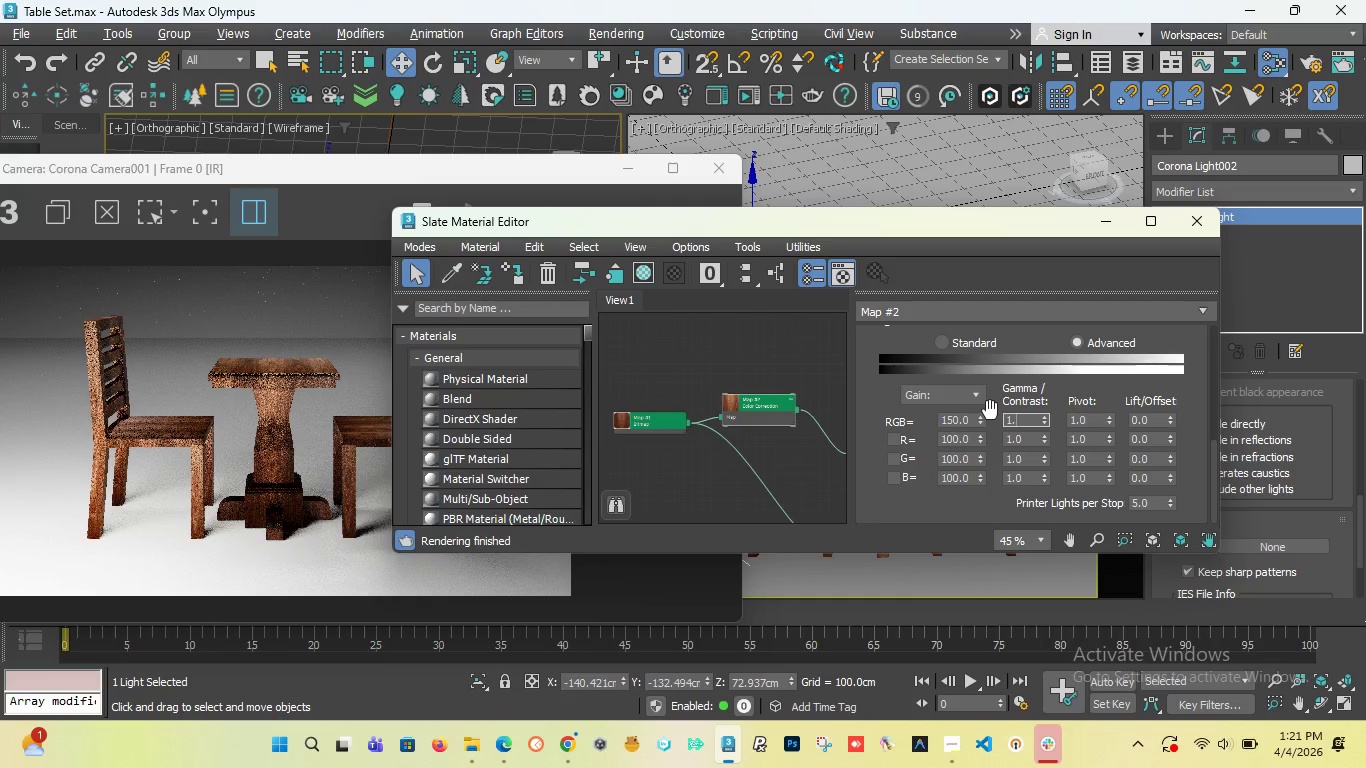 
key(4)
 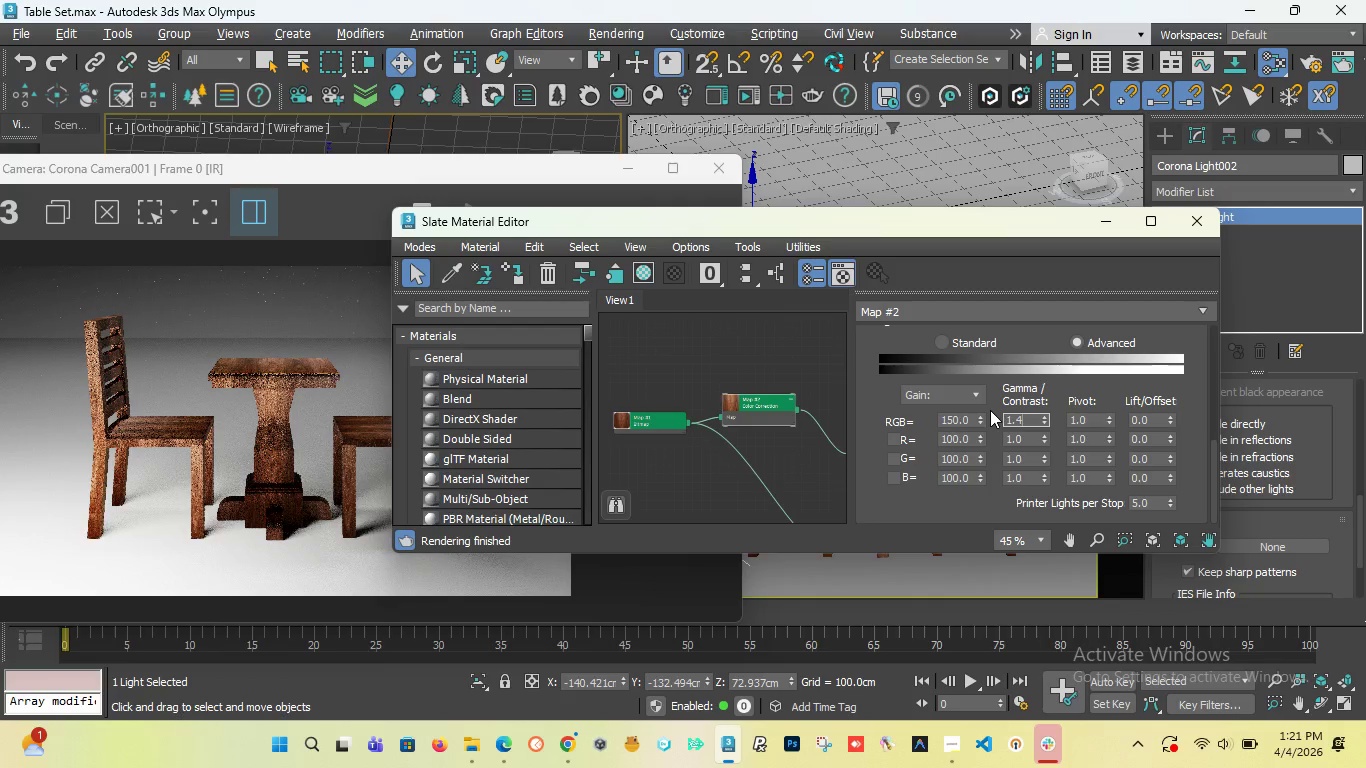 
key(Enter)
 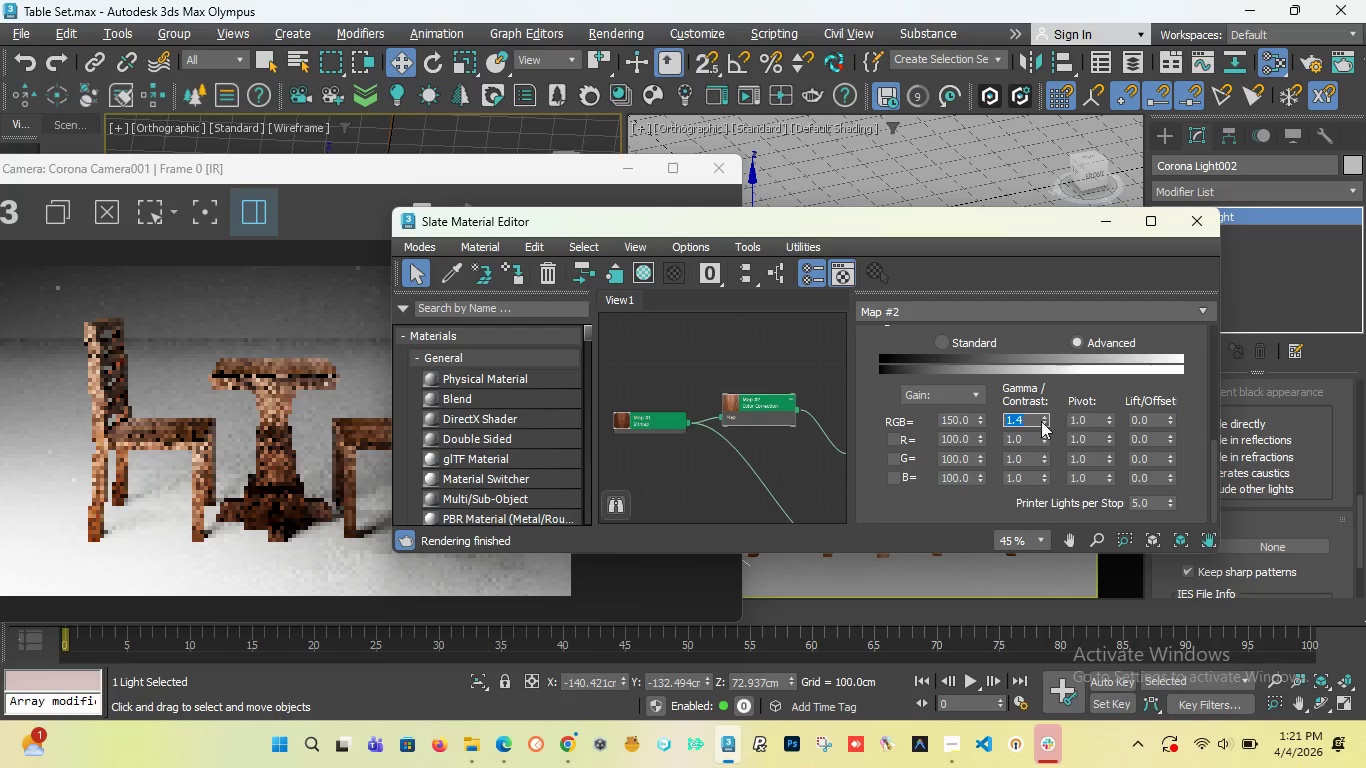 
key(ArrowRight)
 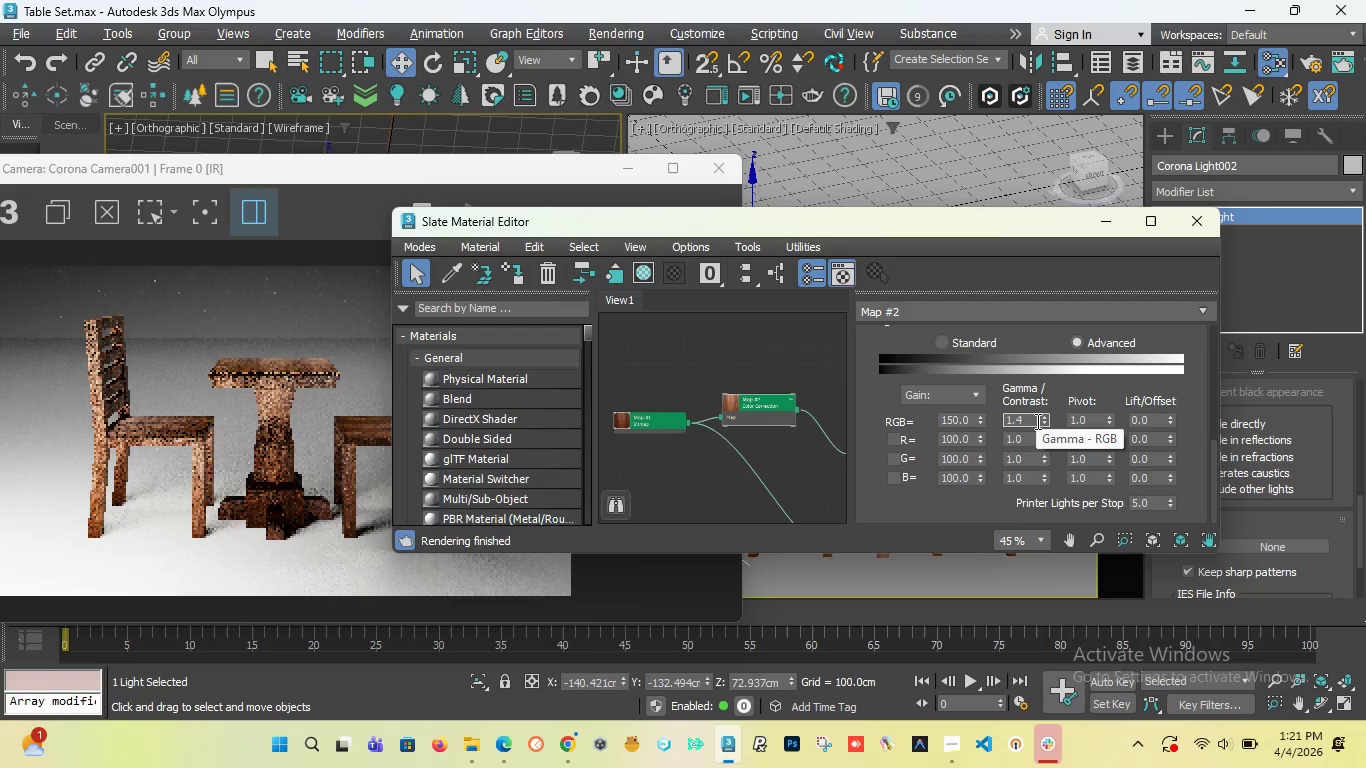 
key(Backspace)
 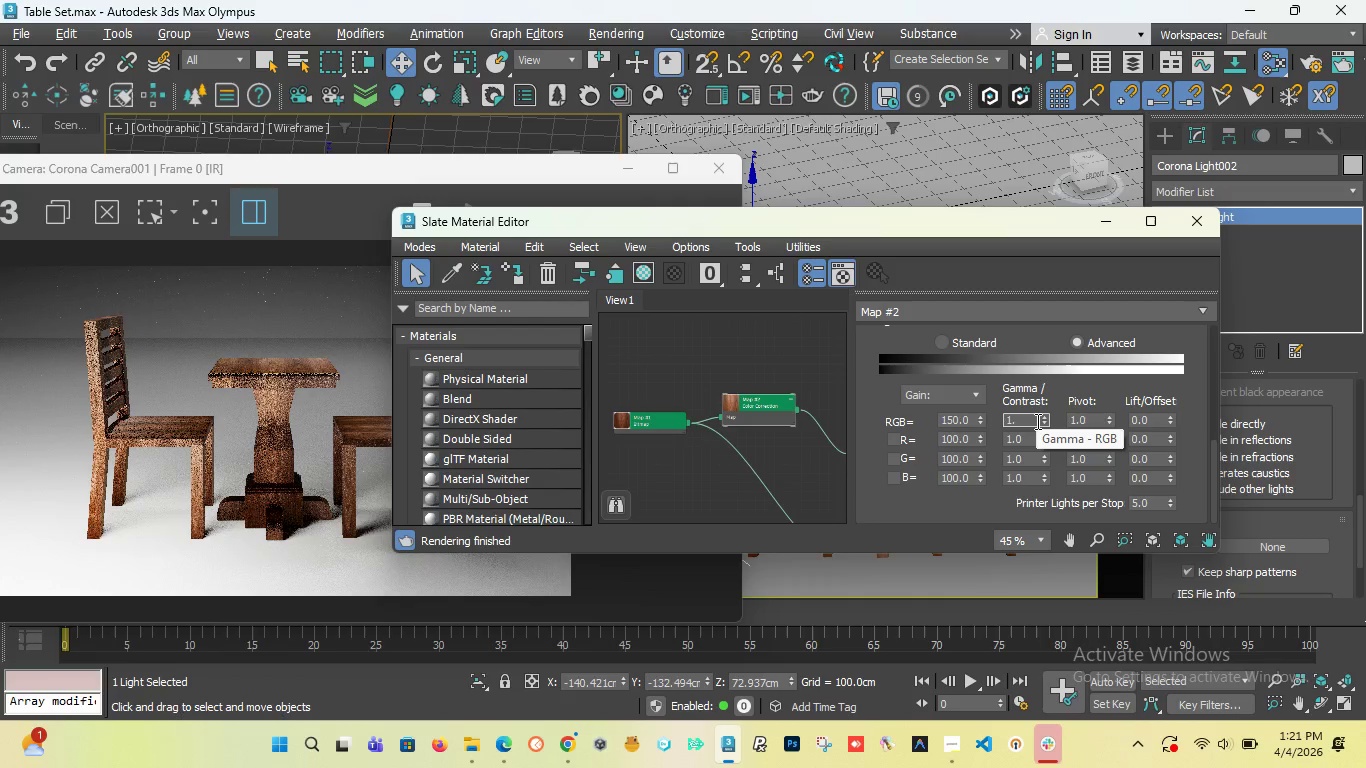 
key(5)
 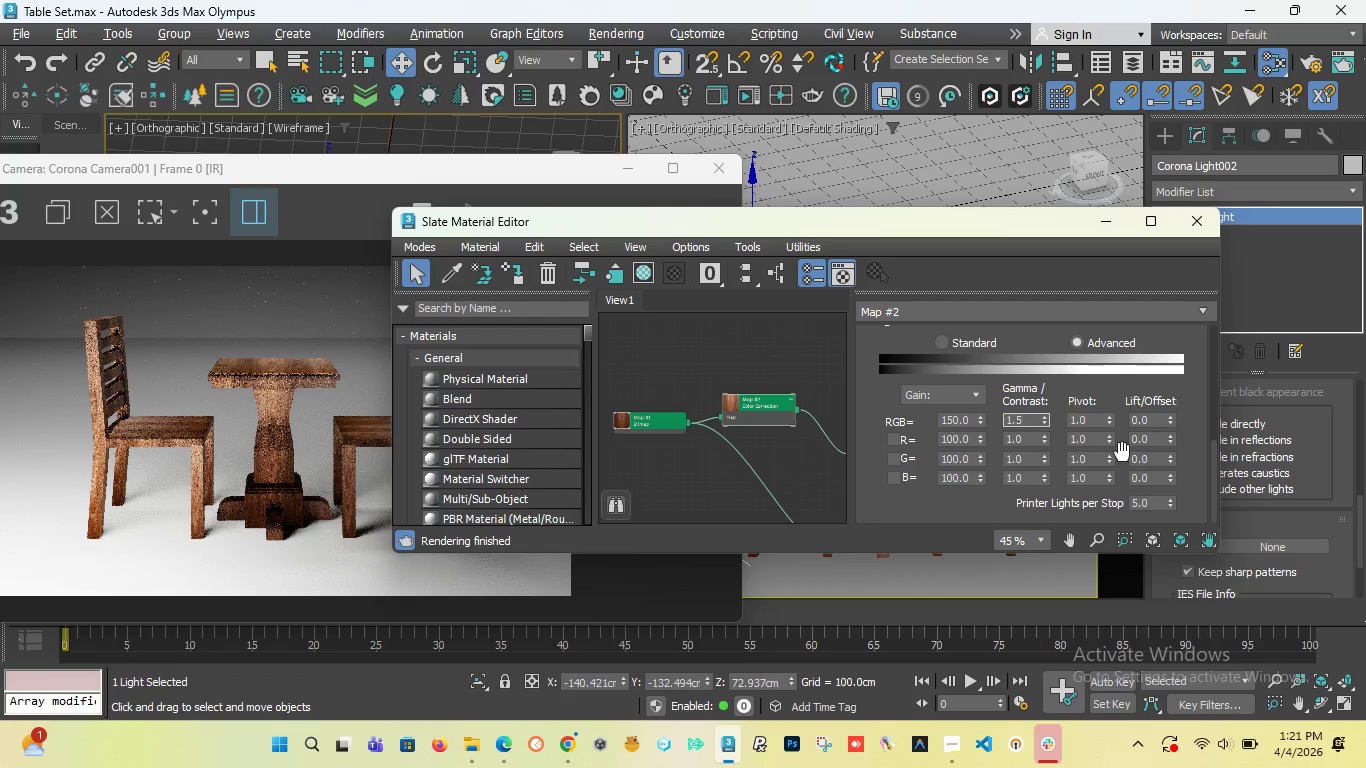 
key(Backspace)
 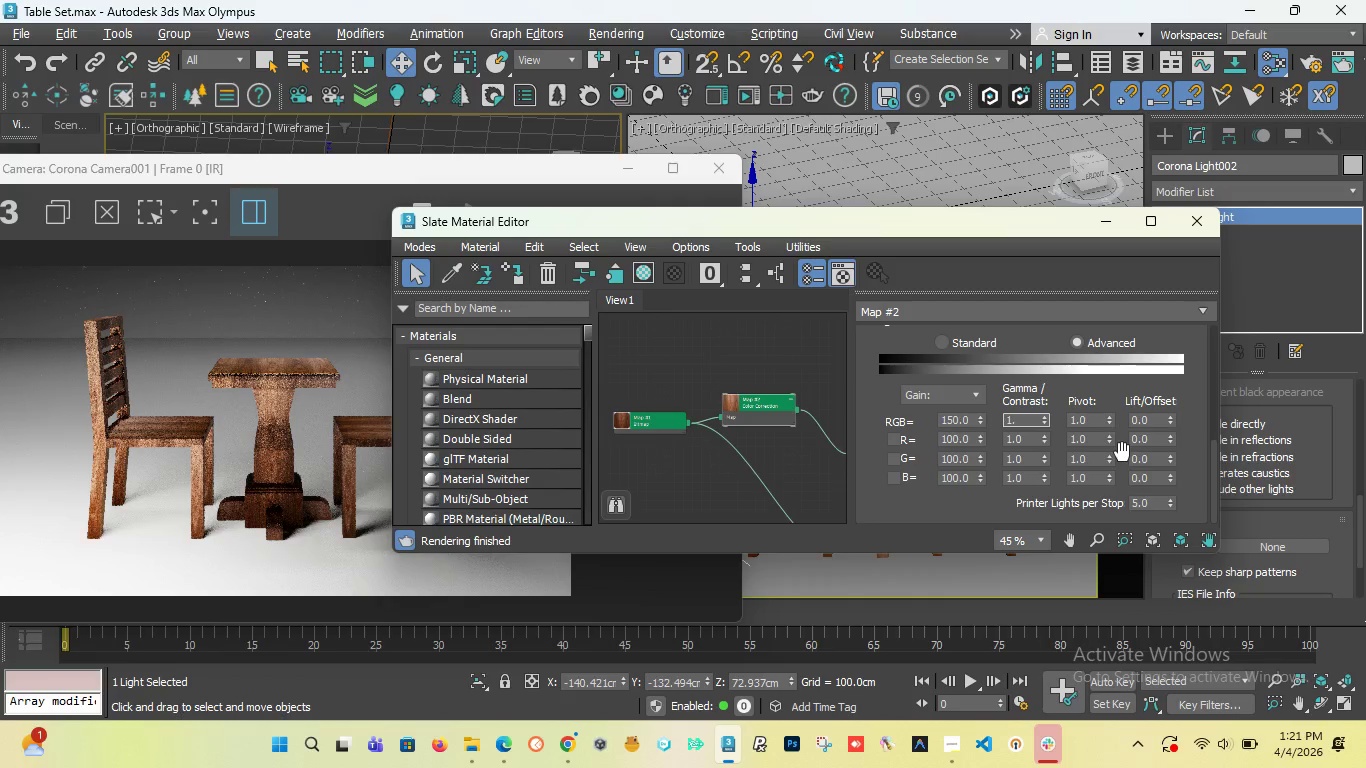 
key(4)
 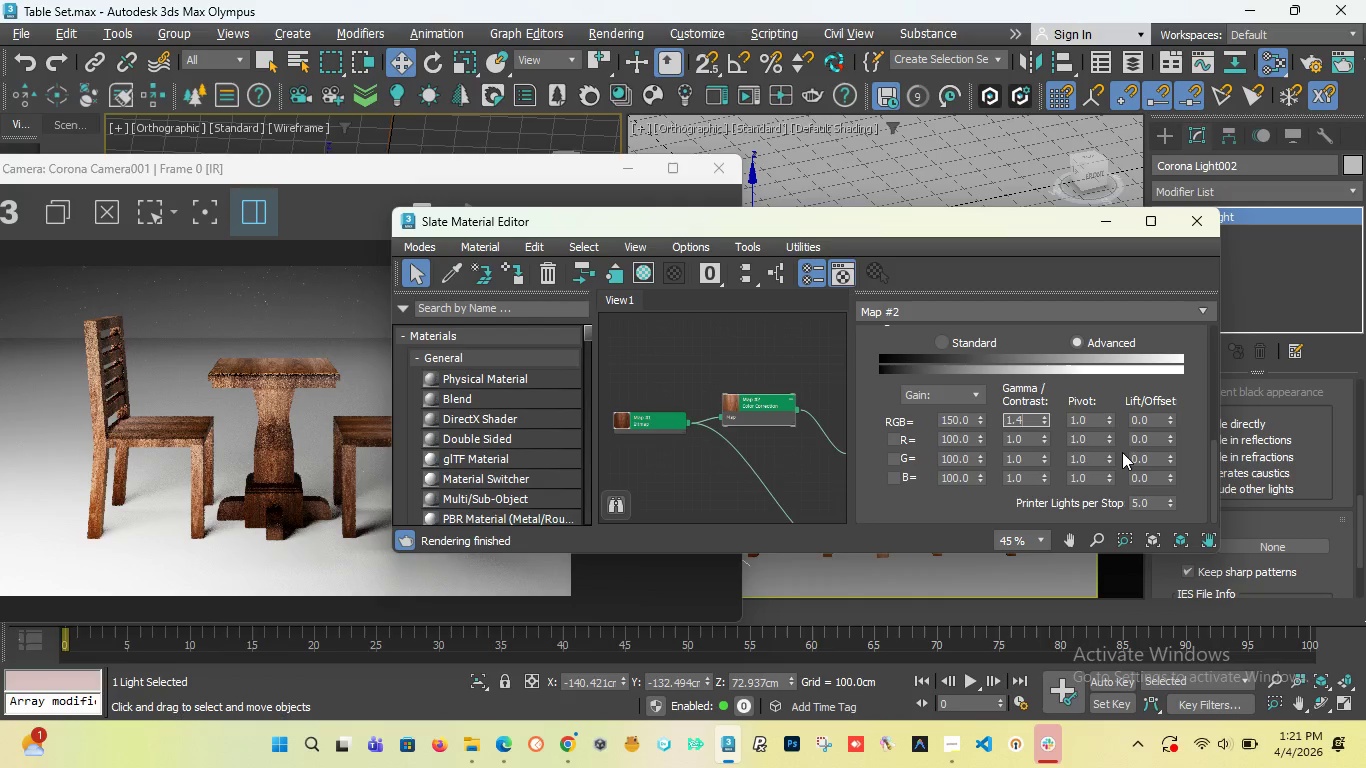 
key(Enter)
 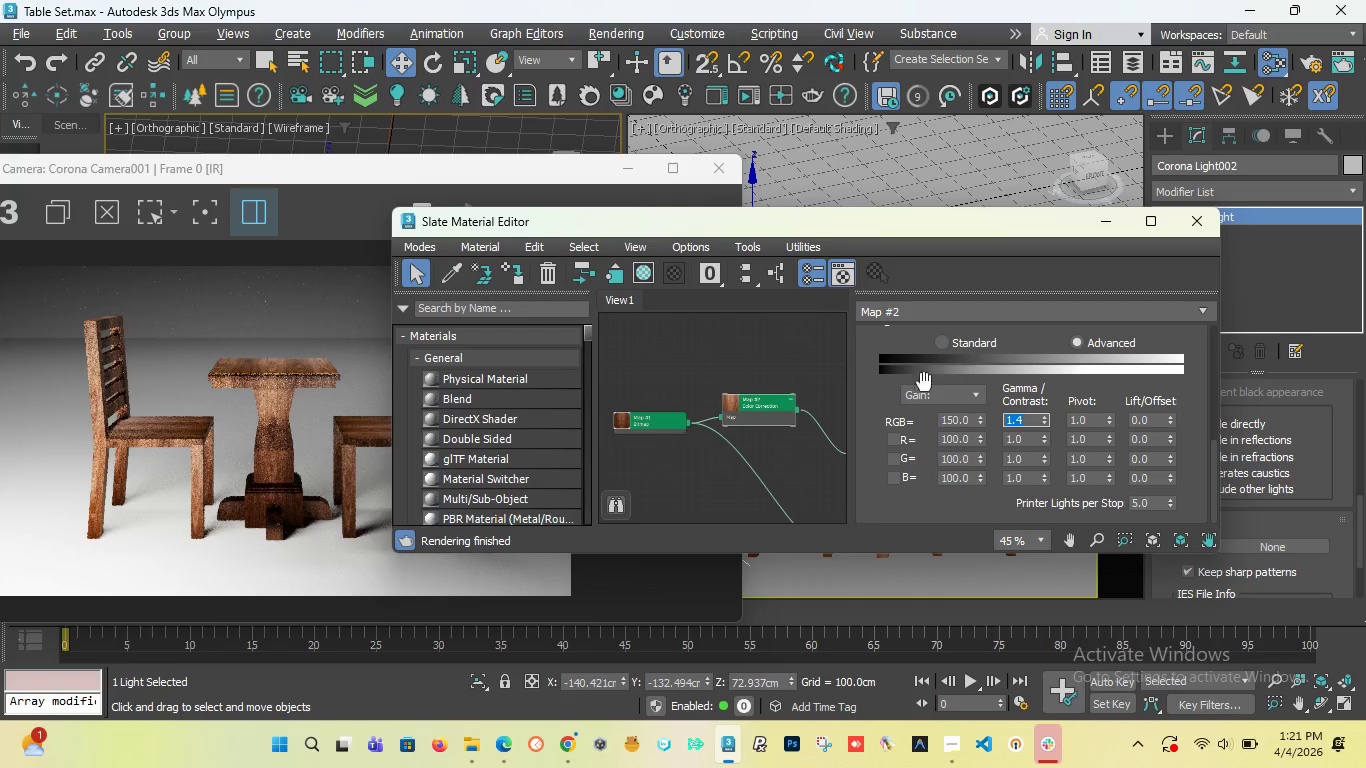 
left_click([869, 397])
 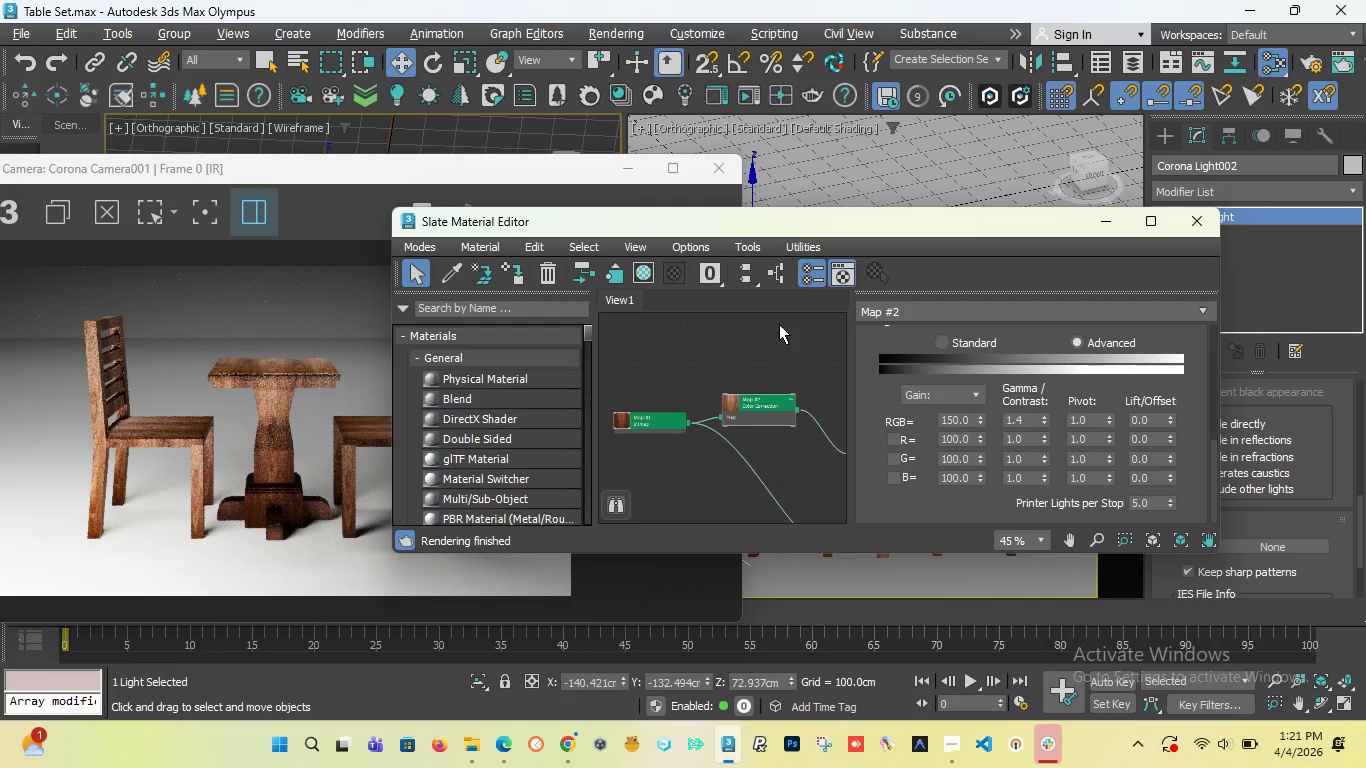 
scroll: coordinate [187, 352], scroll_direction: down, amount: 1.0
 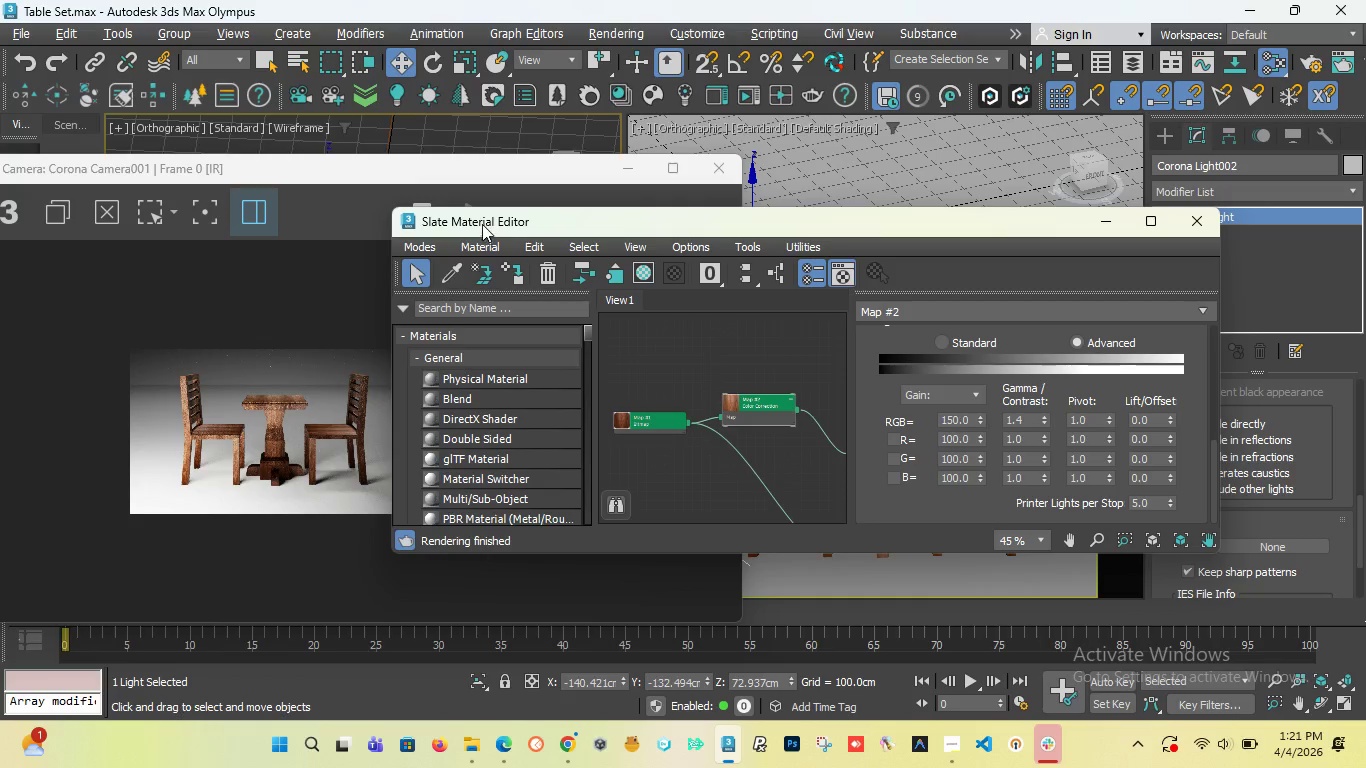 
left_click_drag(start_coordinate=[480, 223], to_coordinate=[675, 271])
 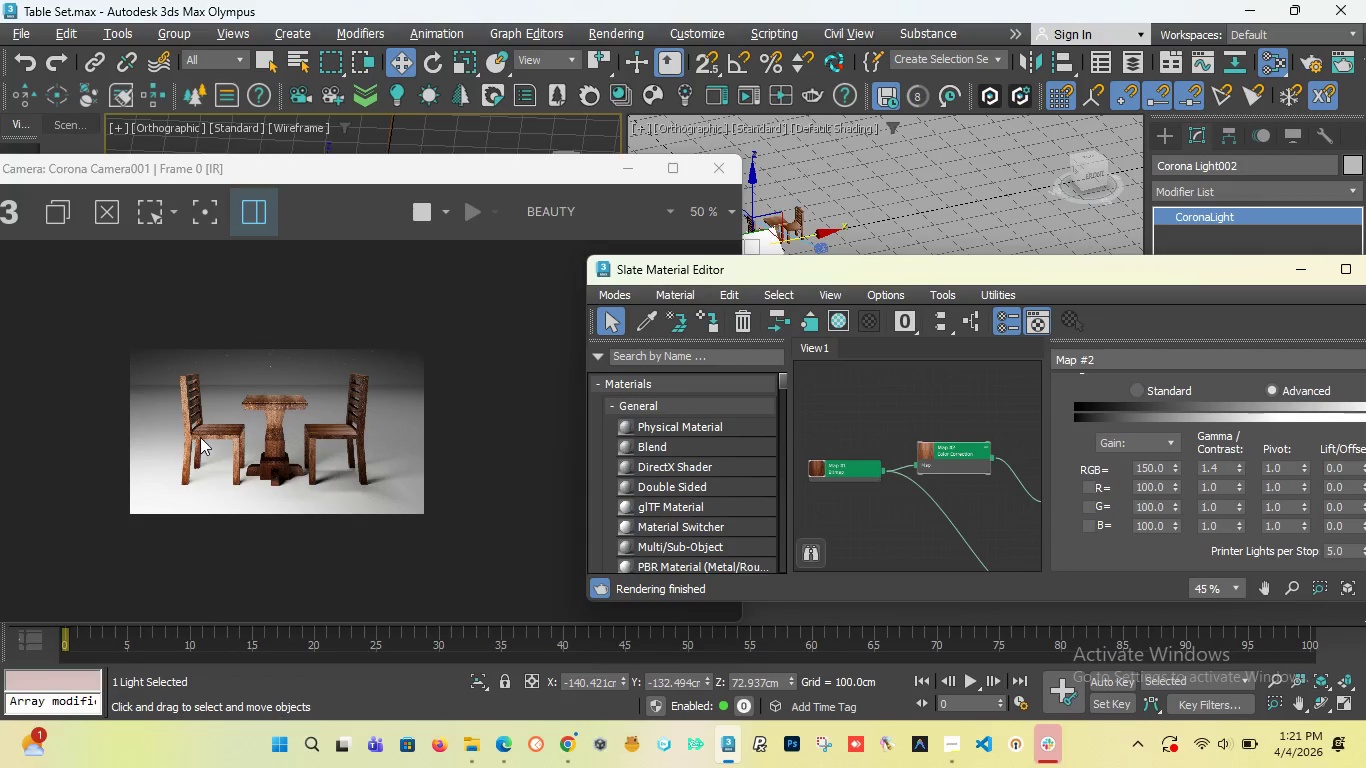 
scroll: coordinate [200, 437], scroll_direction: up, amount: 1.0
 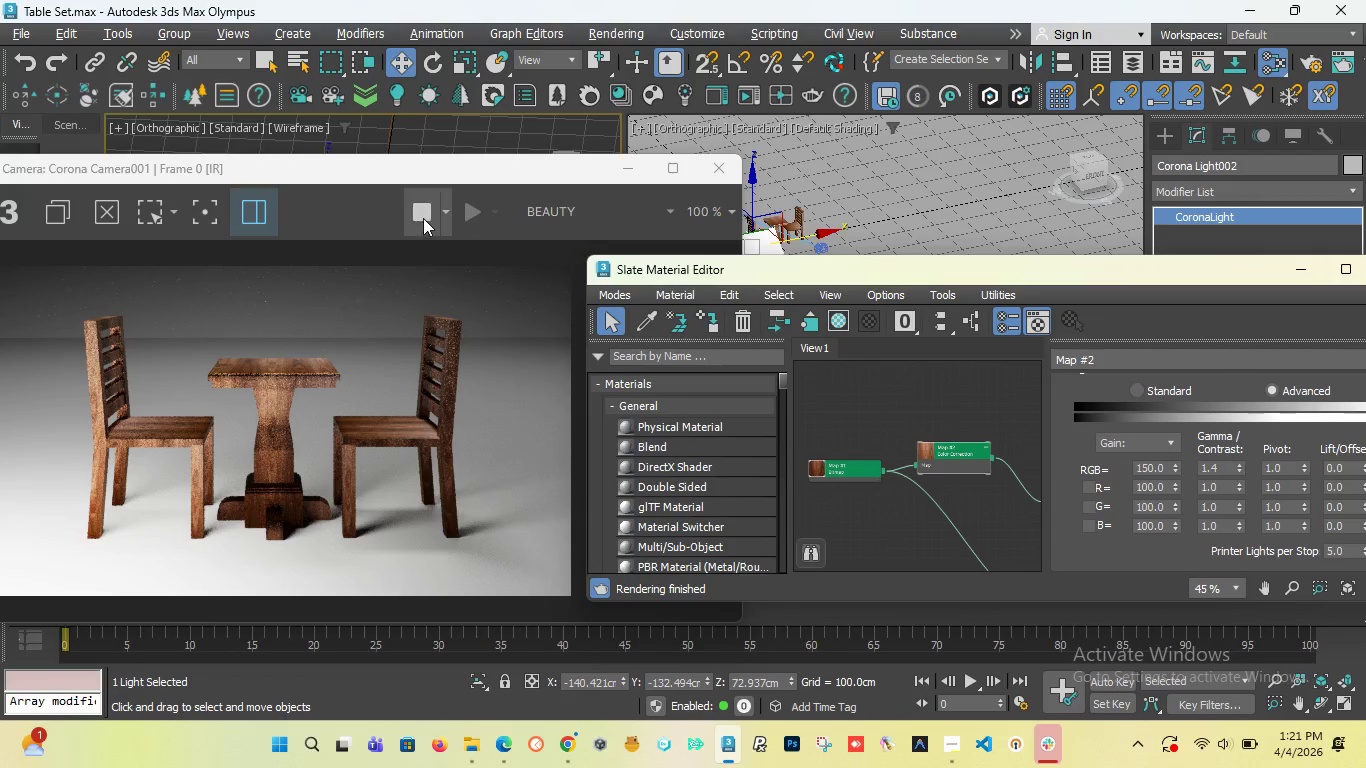 
left_click([423, 218])
 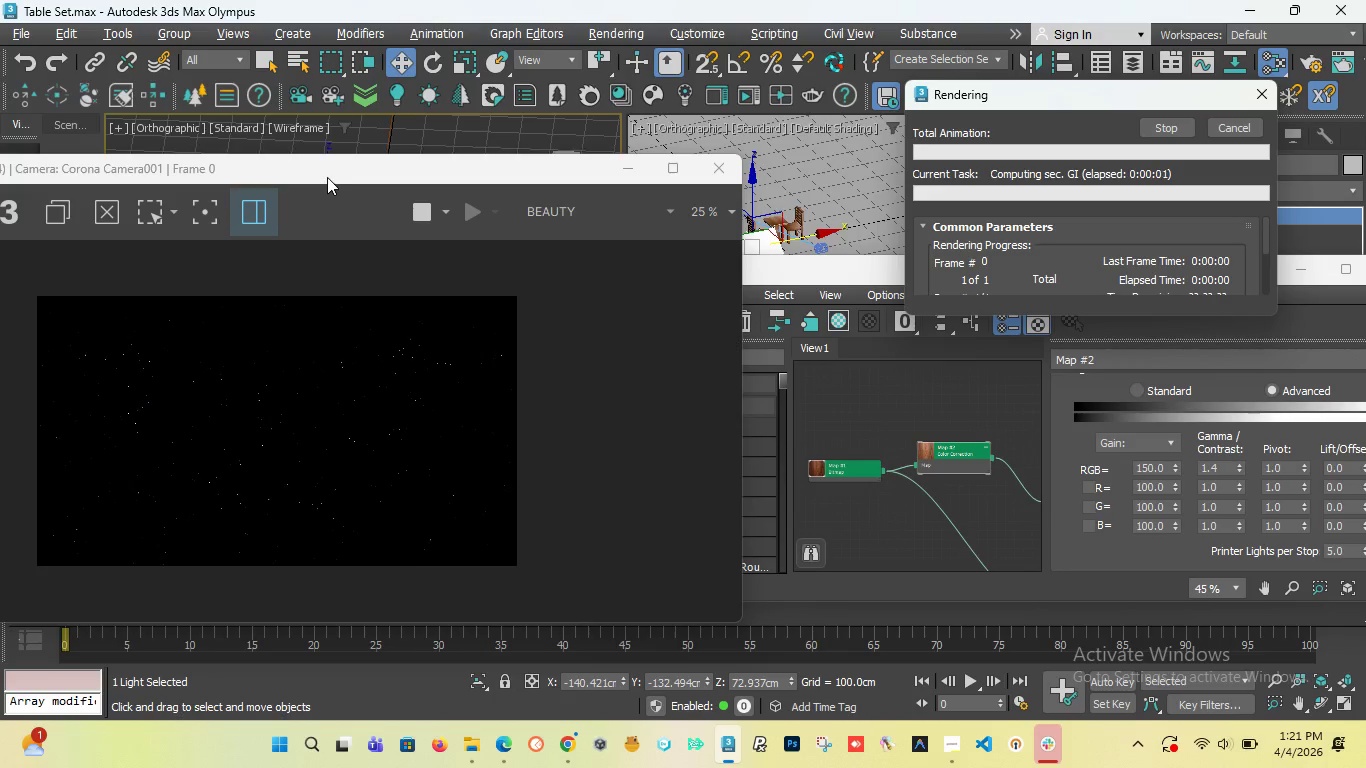 
left_click_drag(start_coordinate=[251, 171], to_coordinate=[492, 145])
 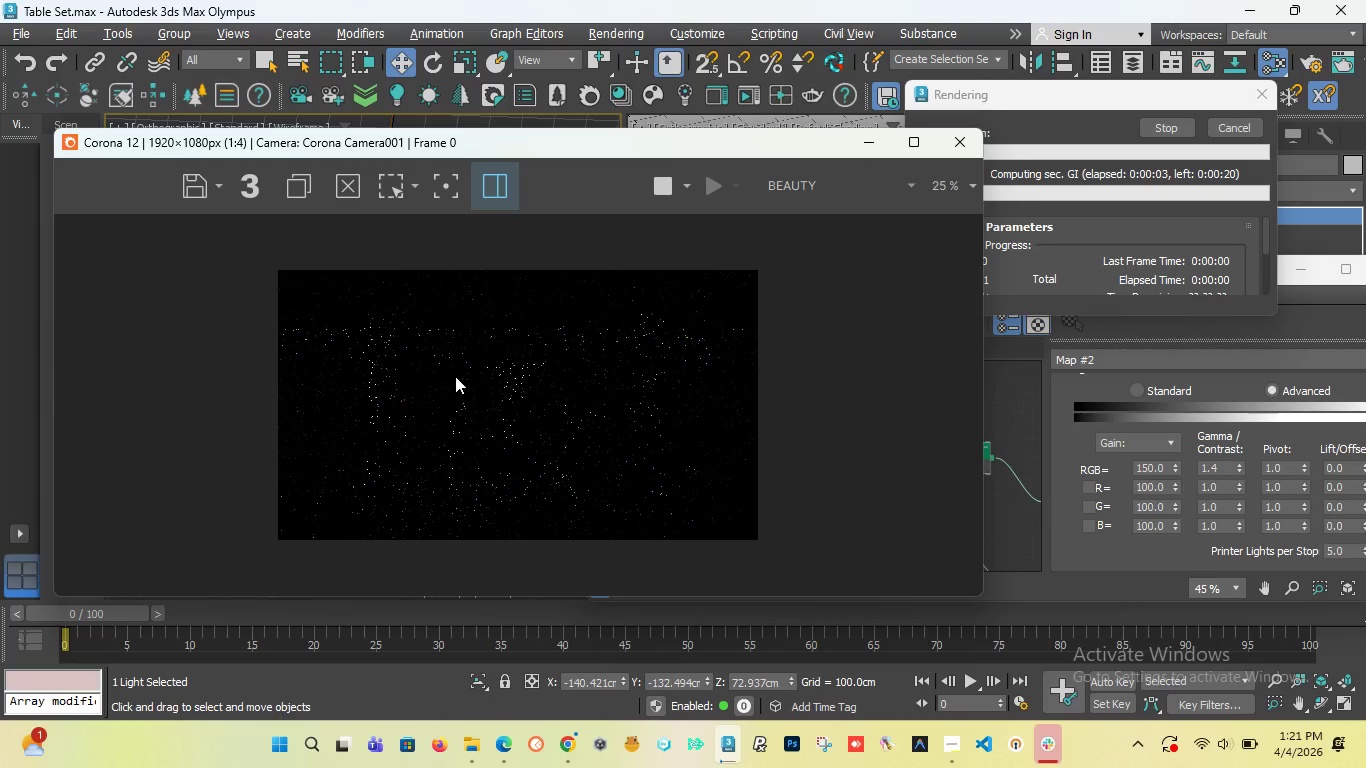 
scroll: coordinate [455, 376], scroll_direction: up, amount: 1.0
 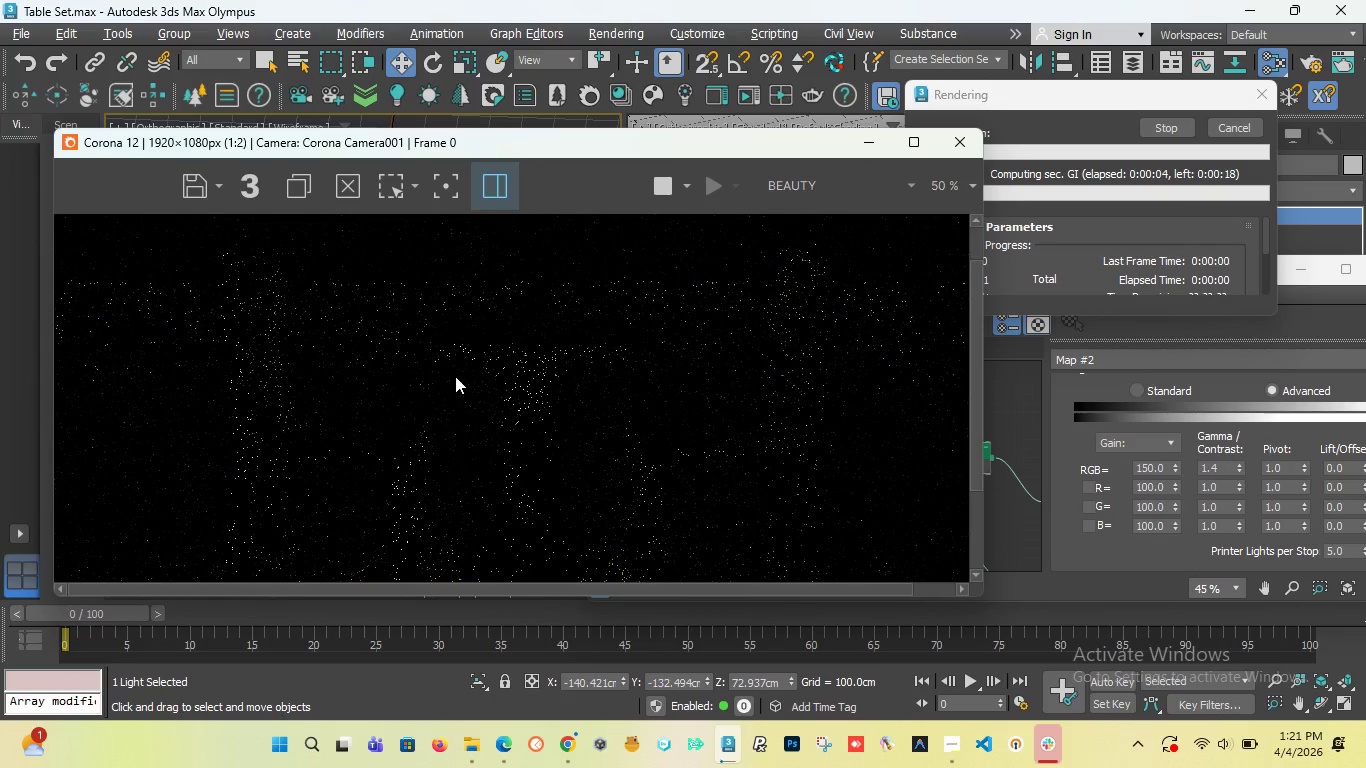 
scroll: coordinate [455, 376], scroll_direction: down, amount: 1.0
 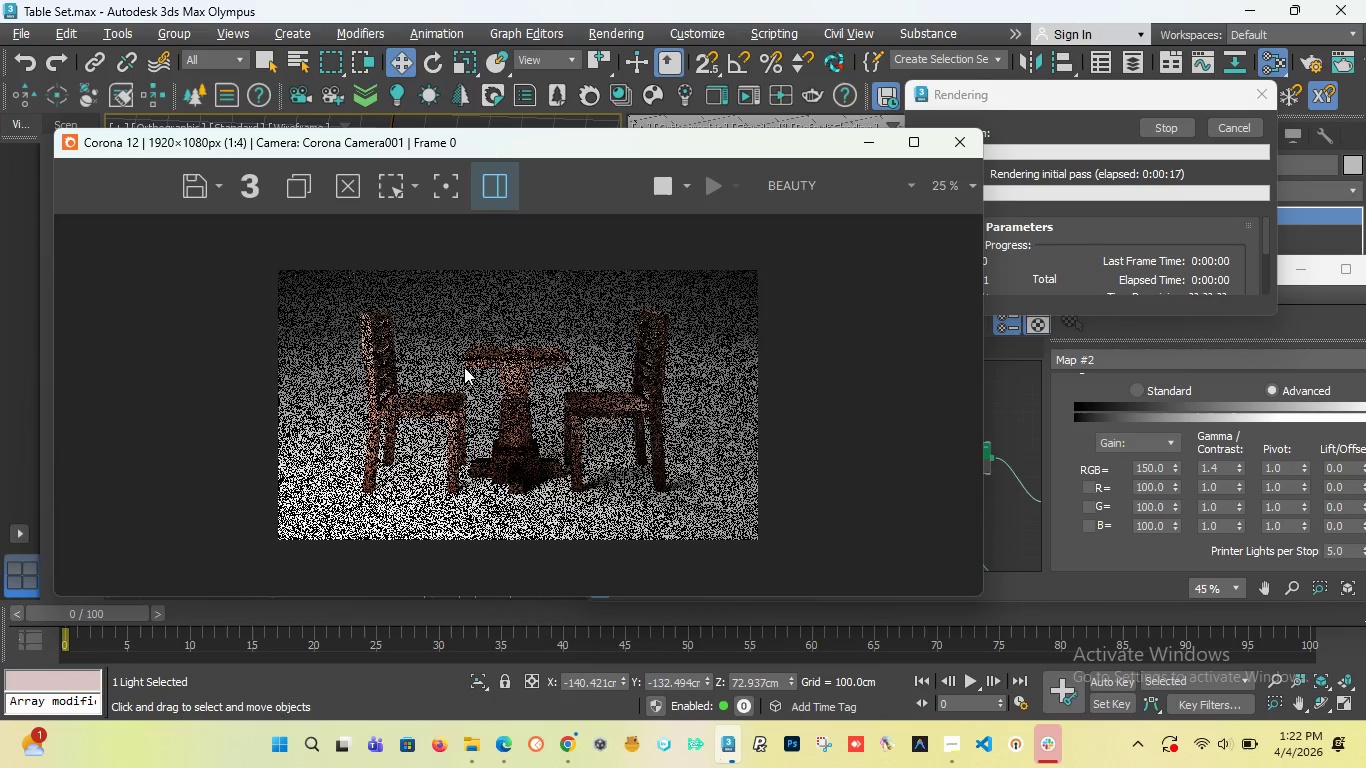 
wait(17.26)
 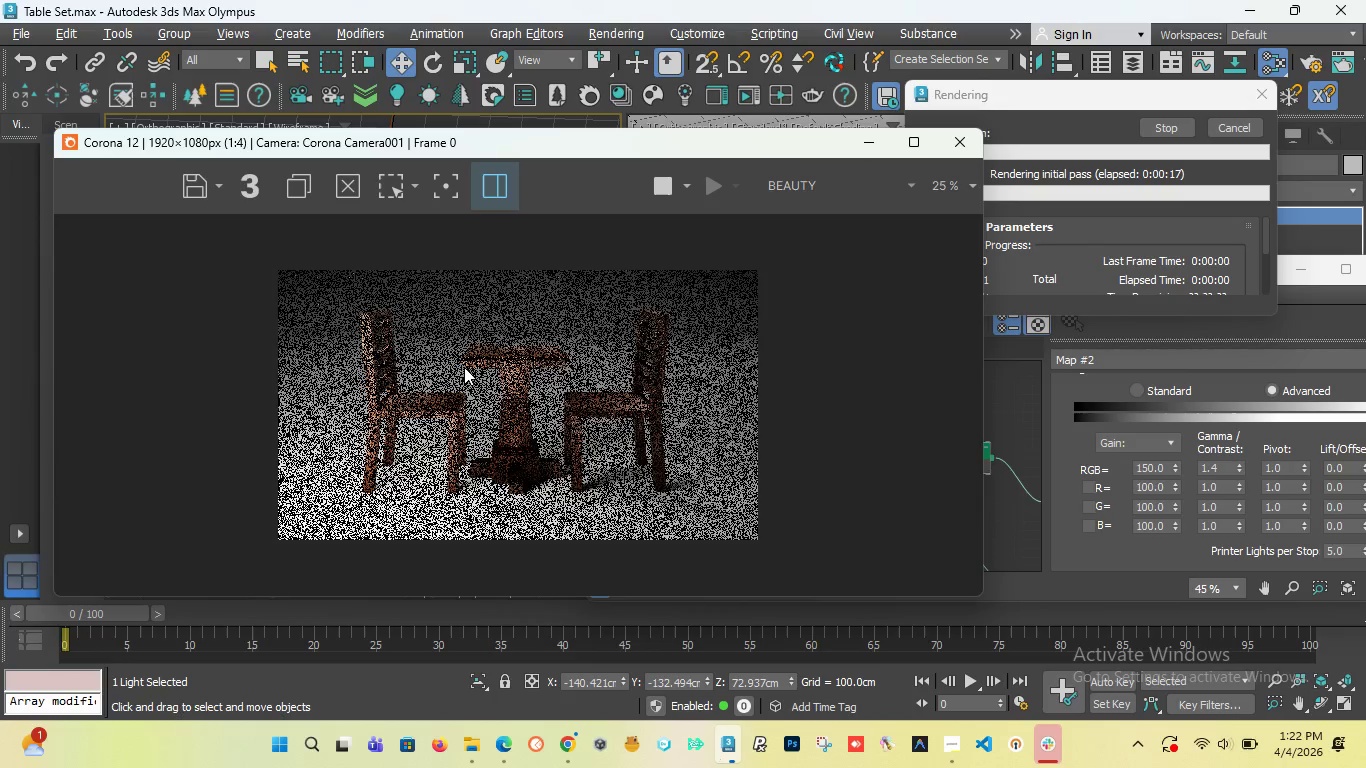 
scroll: coordinate [405, 405], scroll_direction: up, amount: 2.0
 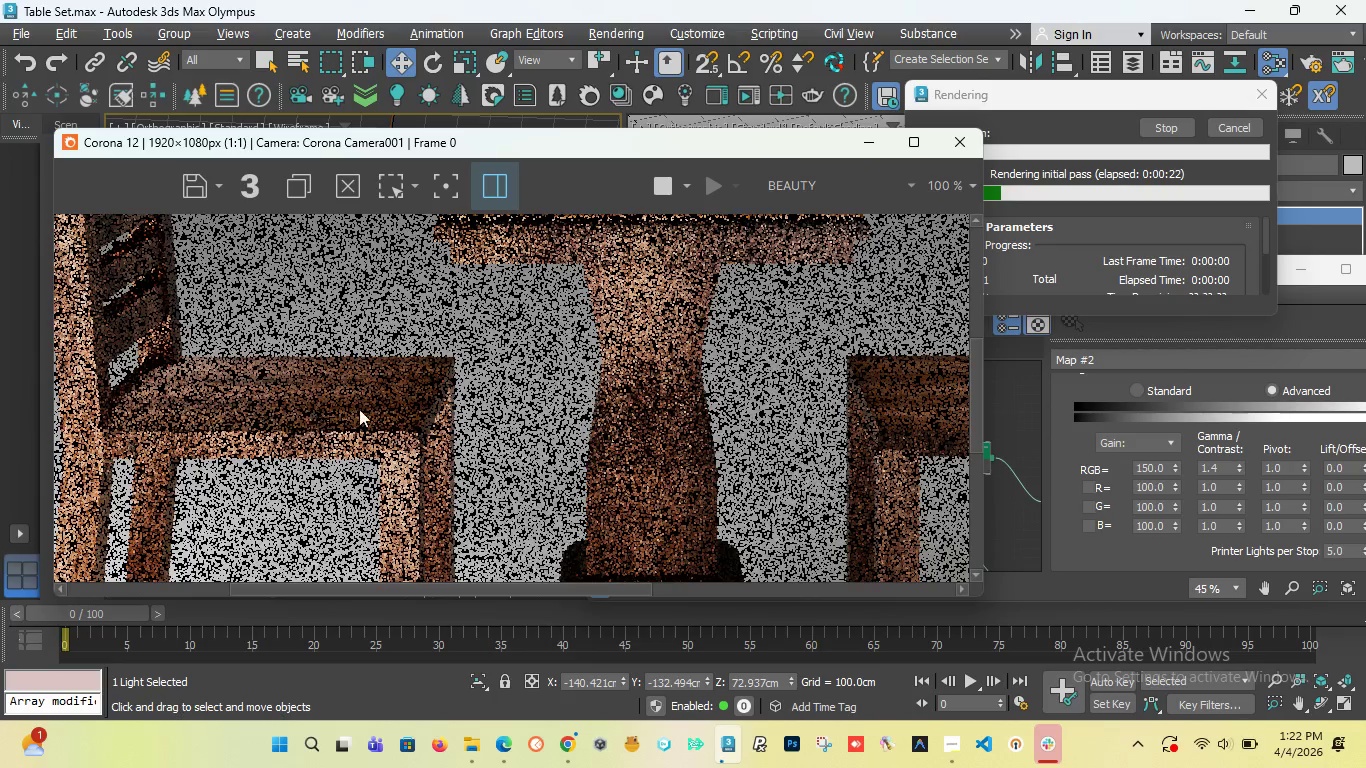 
scroll: coordinate [425, 436], scroll_direction: down, amount: 1.0
 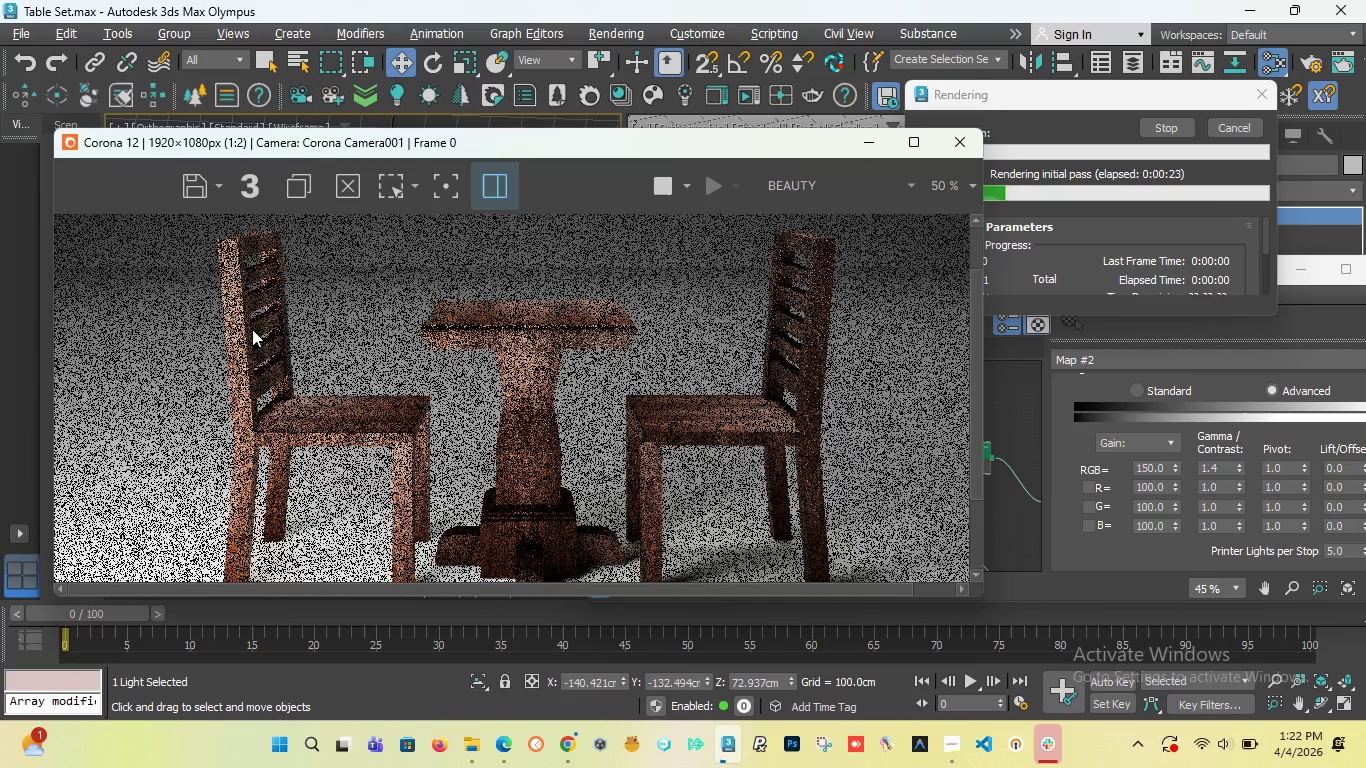 
scroll: coordinate [247, 320], scroll_direction: up, amount: 1.0
 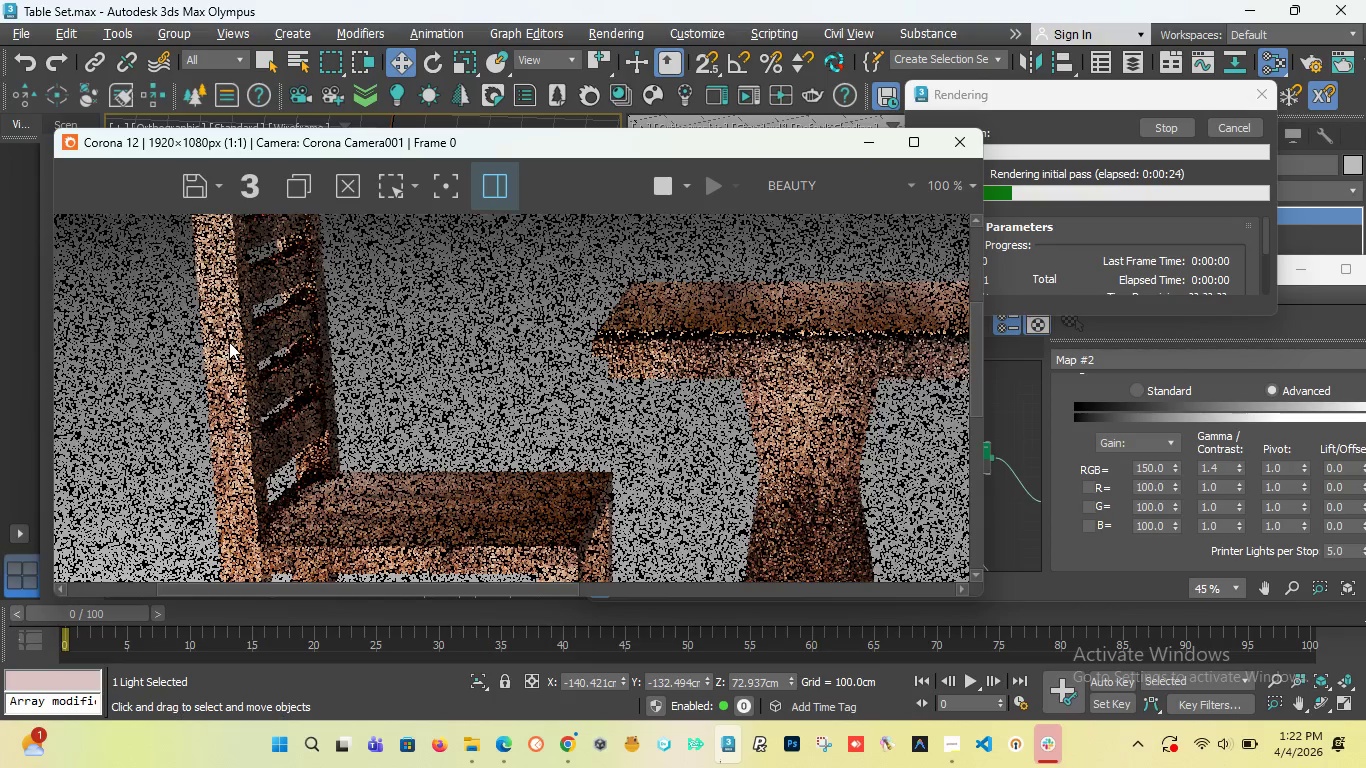 
scroll: coordinate [229, 342], scroll_direction: down, amount: 1.0
 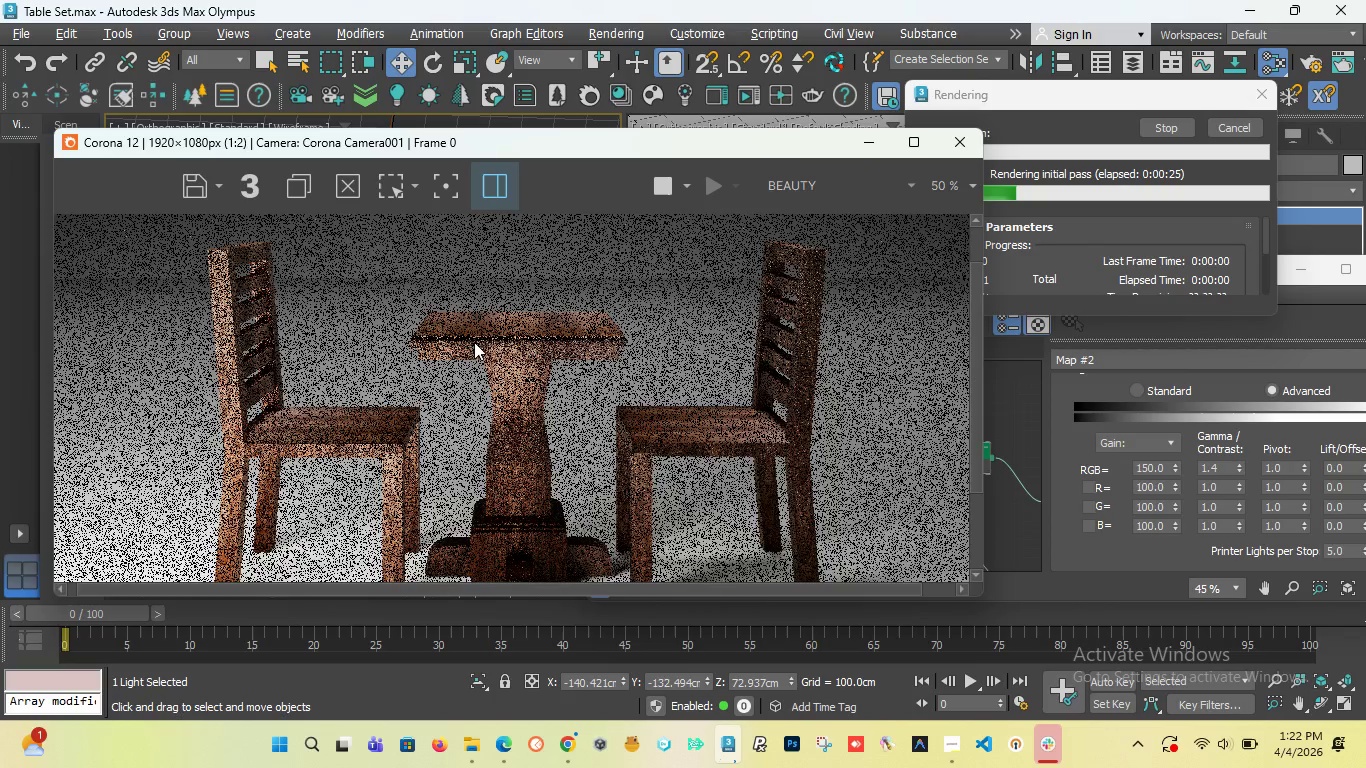 
scroll: coordinate [472, 342], scroll_direction: up, amount: 1.0
 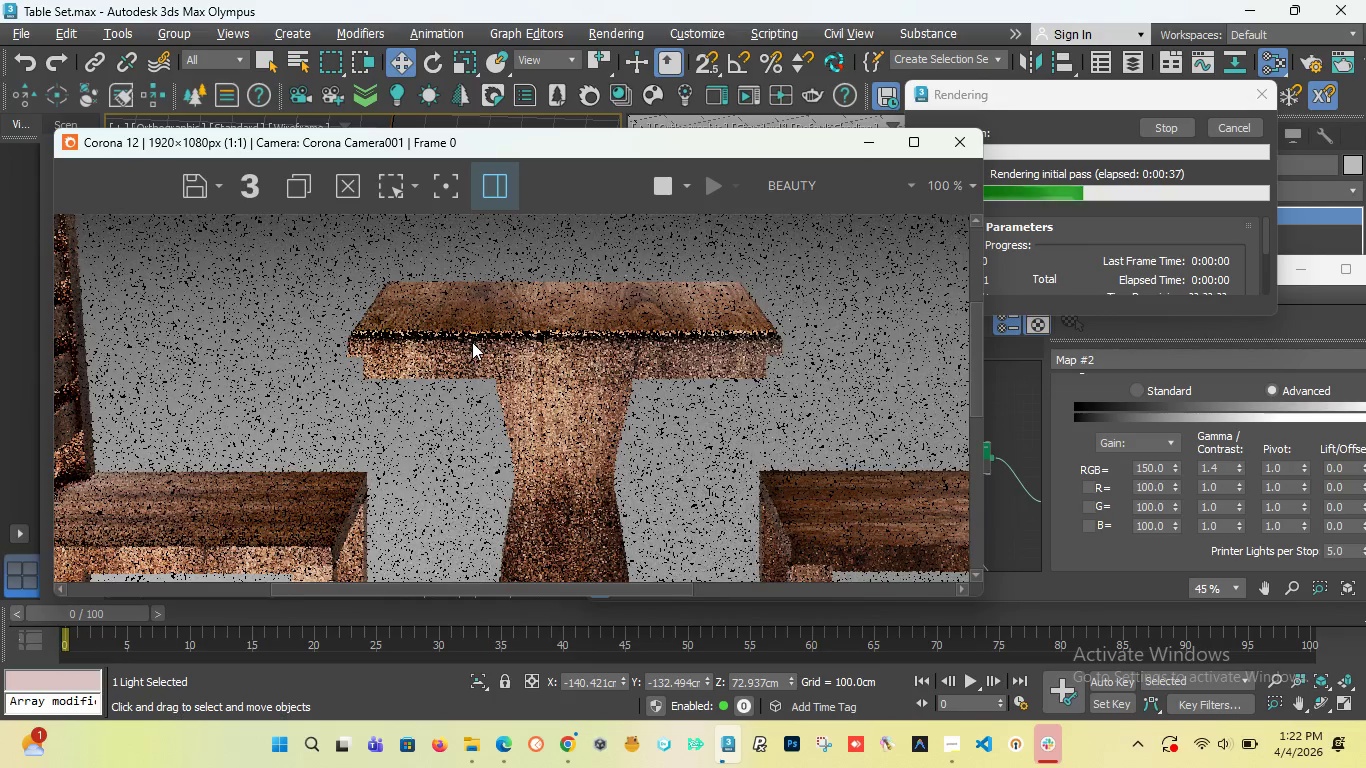 
wait(16.45)
 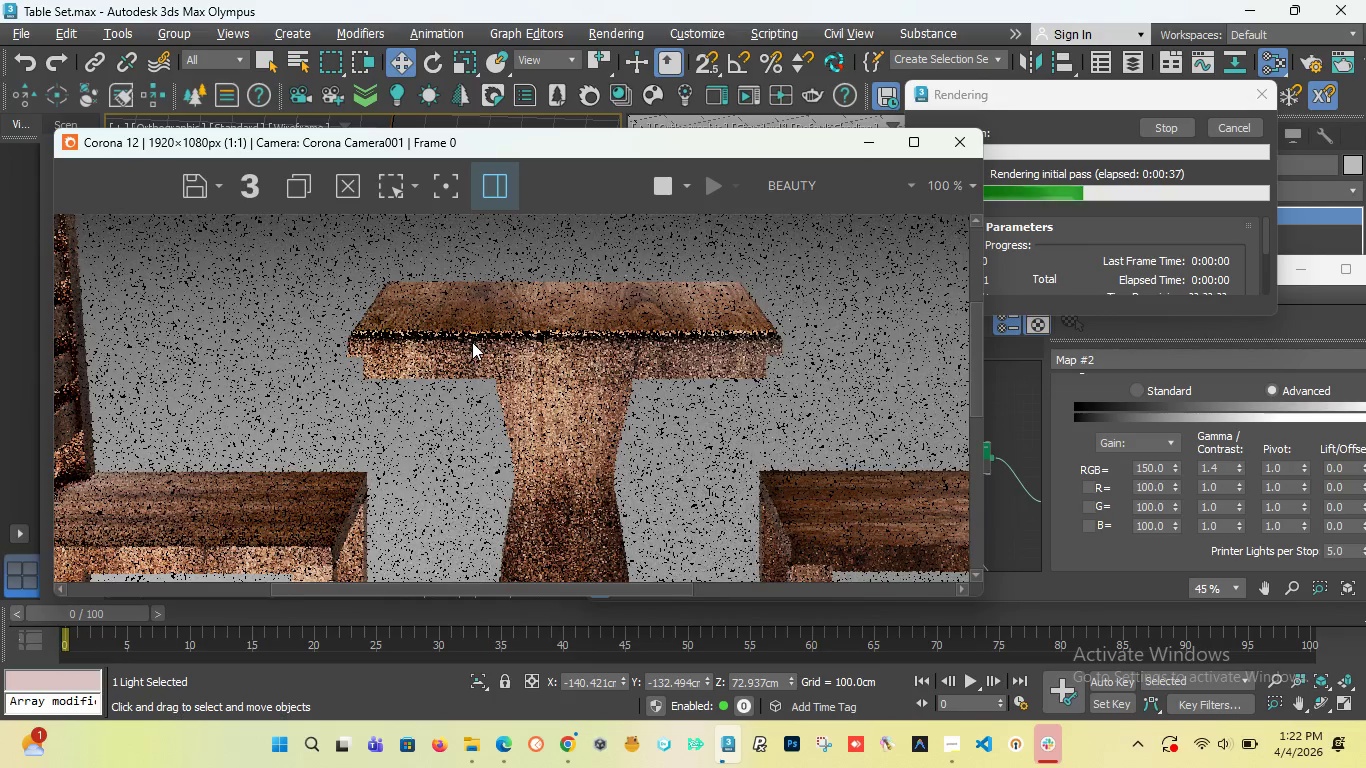 
scroll: coordinate [559, 353], scroll_direction: down, amount: 2.0
 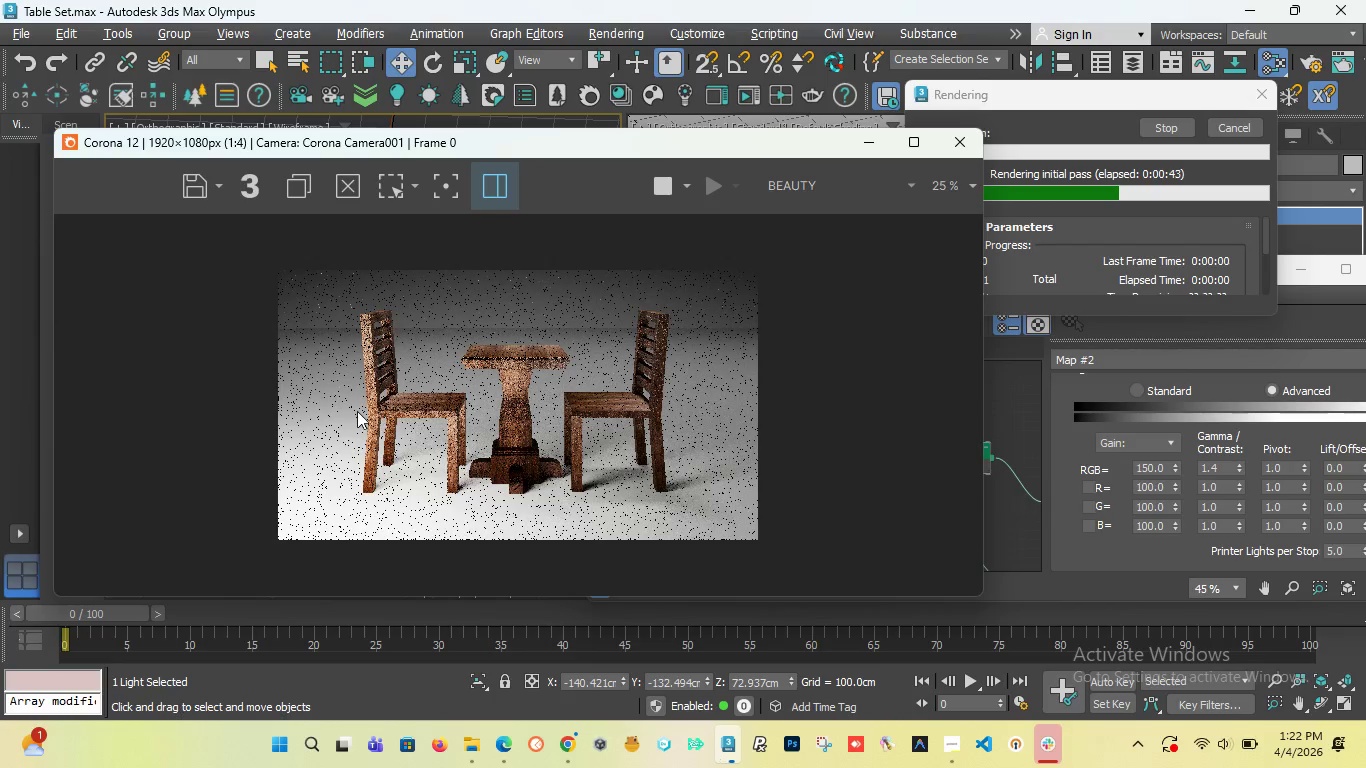 
scroll: coordinate [357, 411], scroll_direction: up, amount: 2.0
 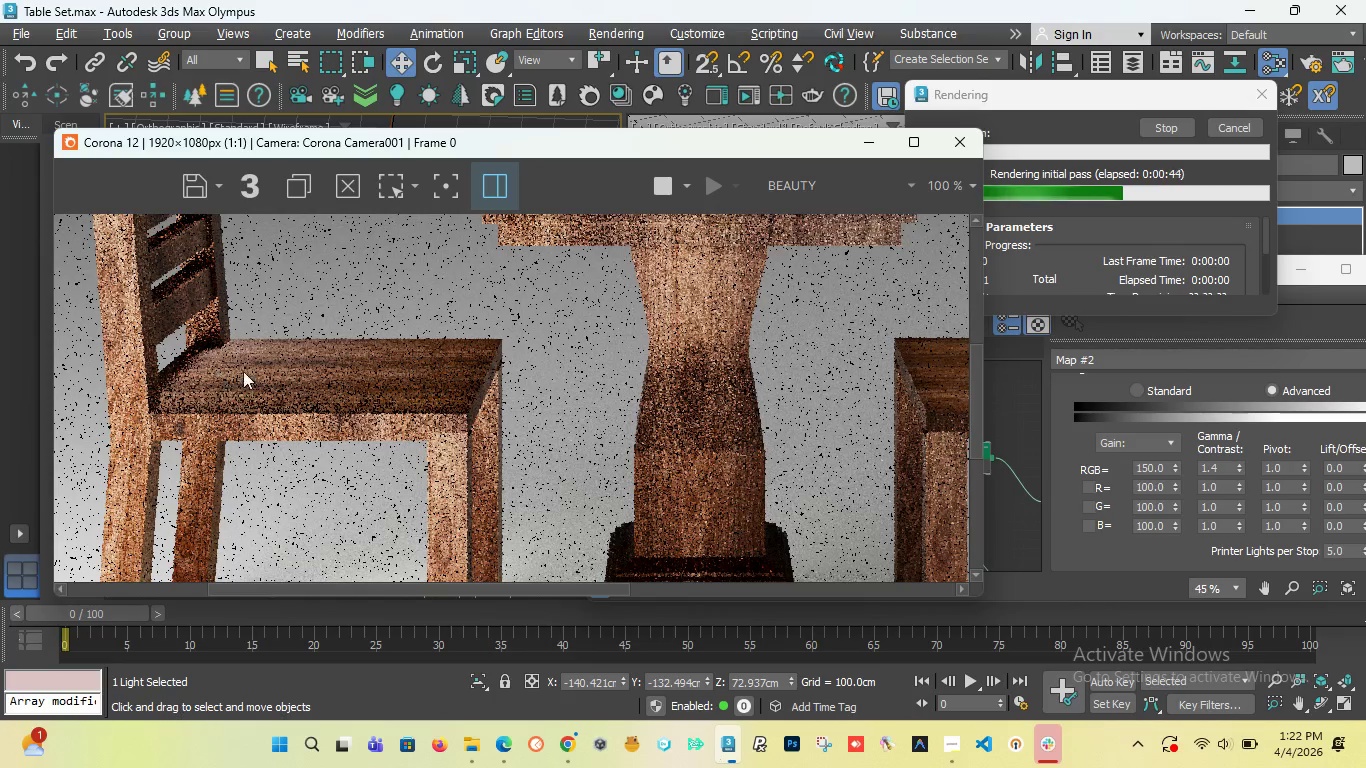 
scroll: coordinate [435, 371], scroll_direction: down, amount: 1.0
 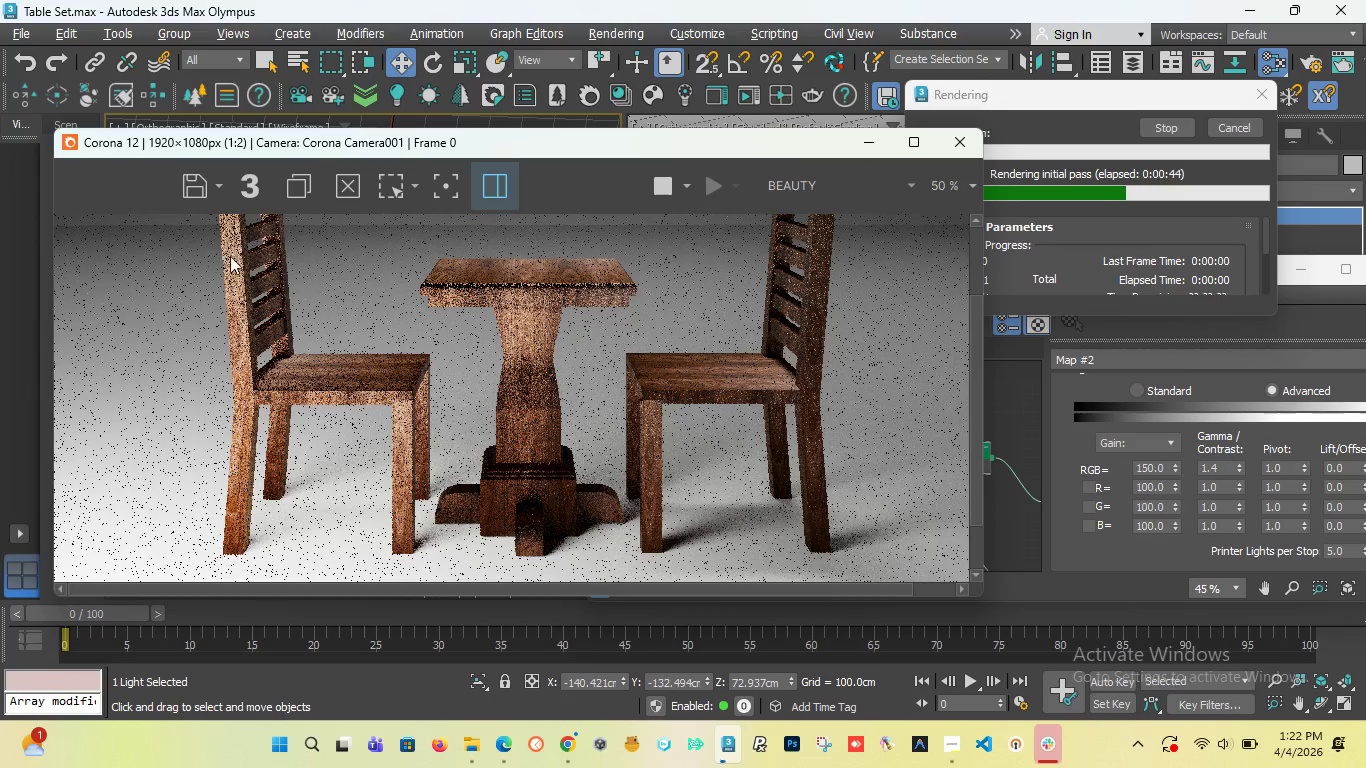 
scroll: coordinate [220, 258], scroll_direction: up, amount: 1.0
 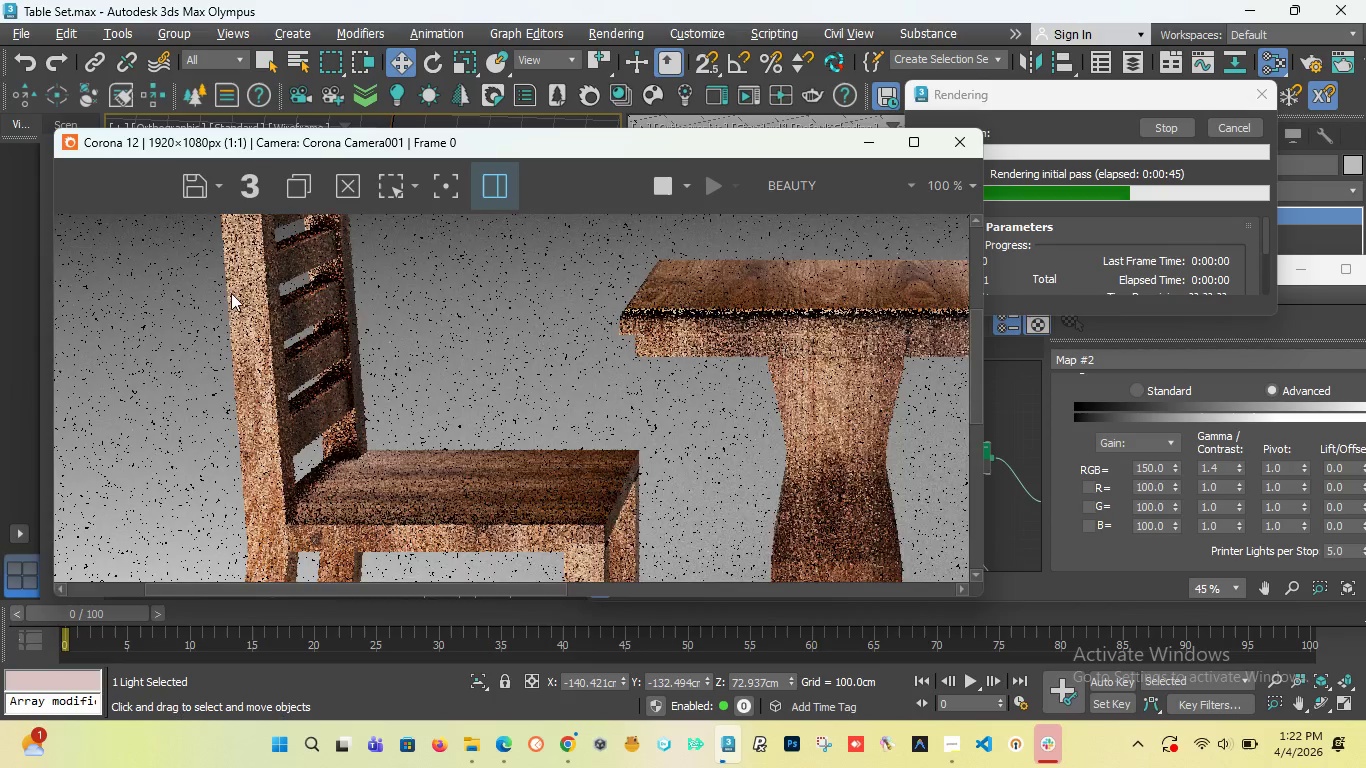 
scroll: coordinate [258, 317], scroll_direction: none, amount: 0.0
 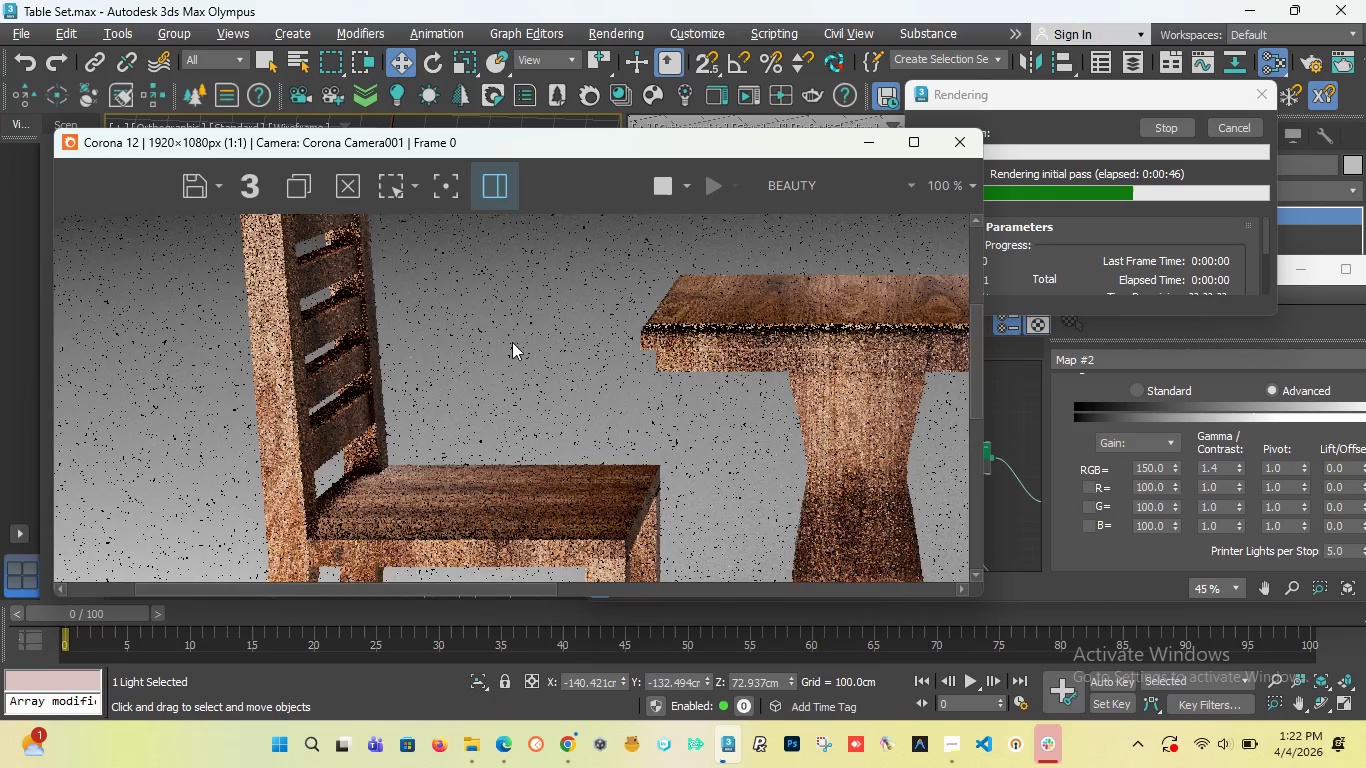 
scroll: coordinate [432, 339], scroll_direction: down, amount: 1.0
 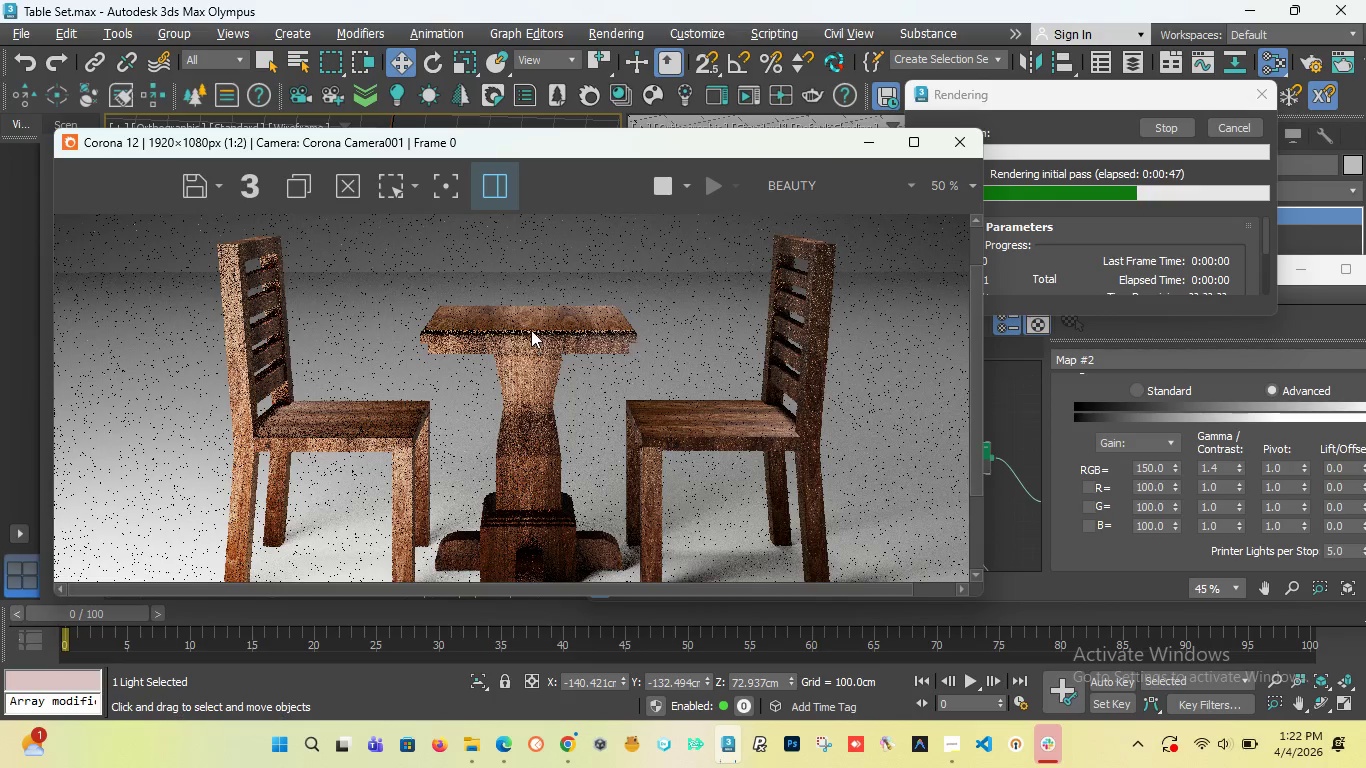 
scroll: coordinate [531, 330], scroll_direction: up, amount: 2.0
 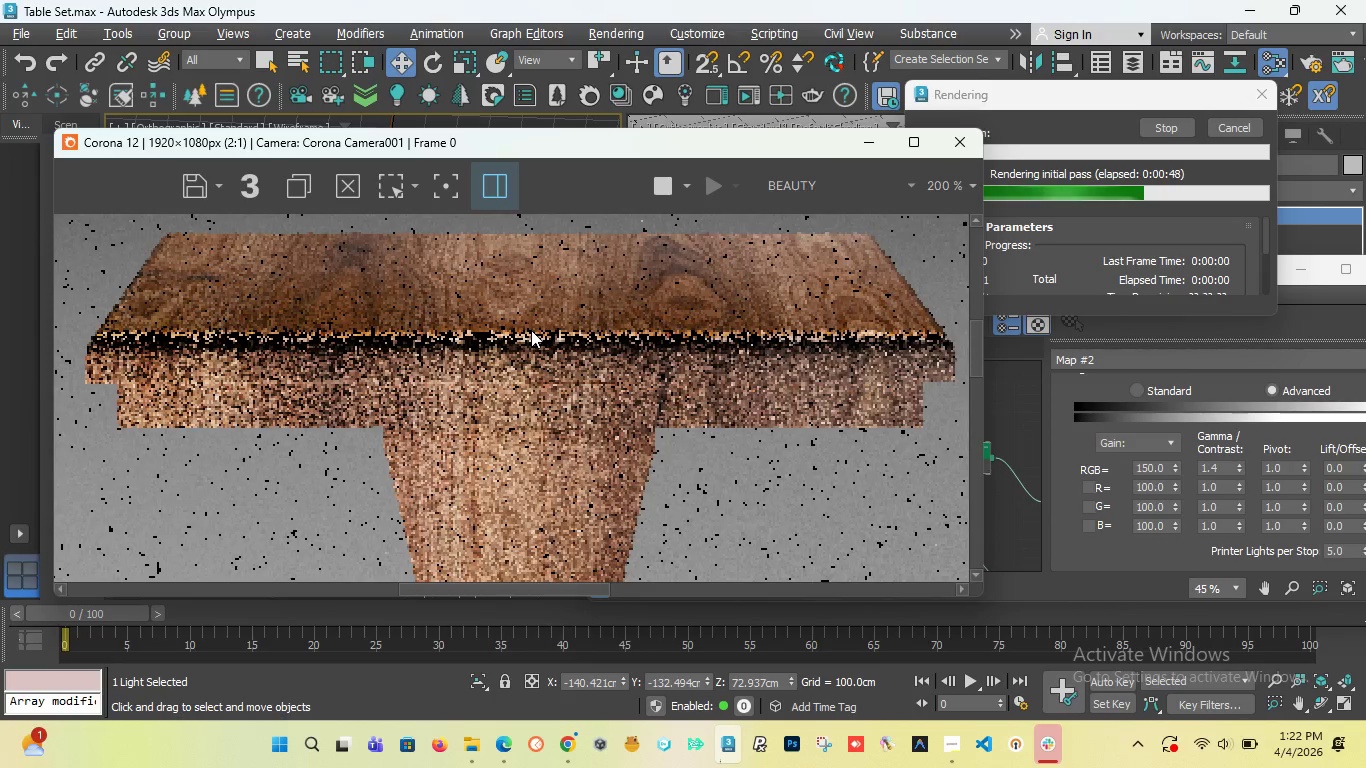 
scroll: coordinate [531, 330], scroll_direction: down, amount: 1.0
 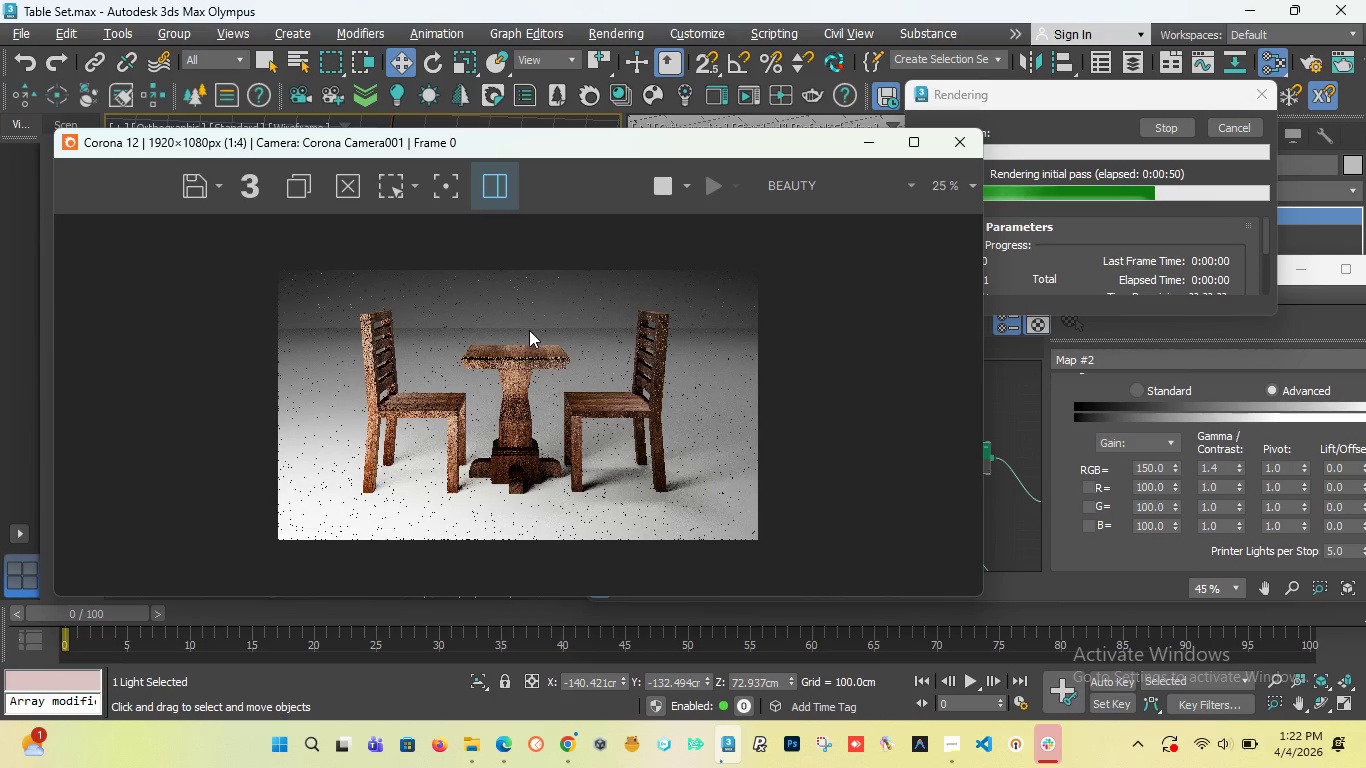 
scroll: coordinate [566, 254], scroll_direction: up, amount: 4.0
 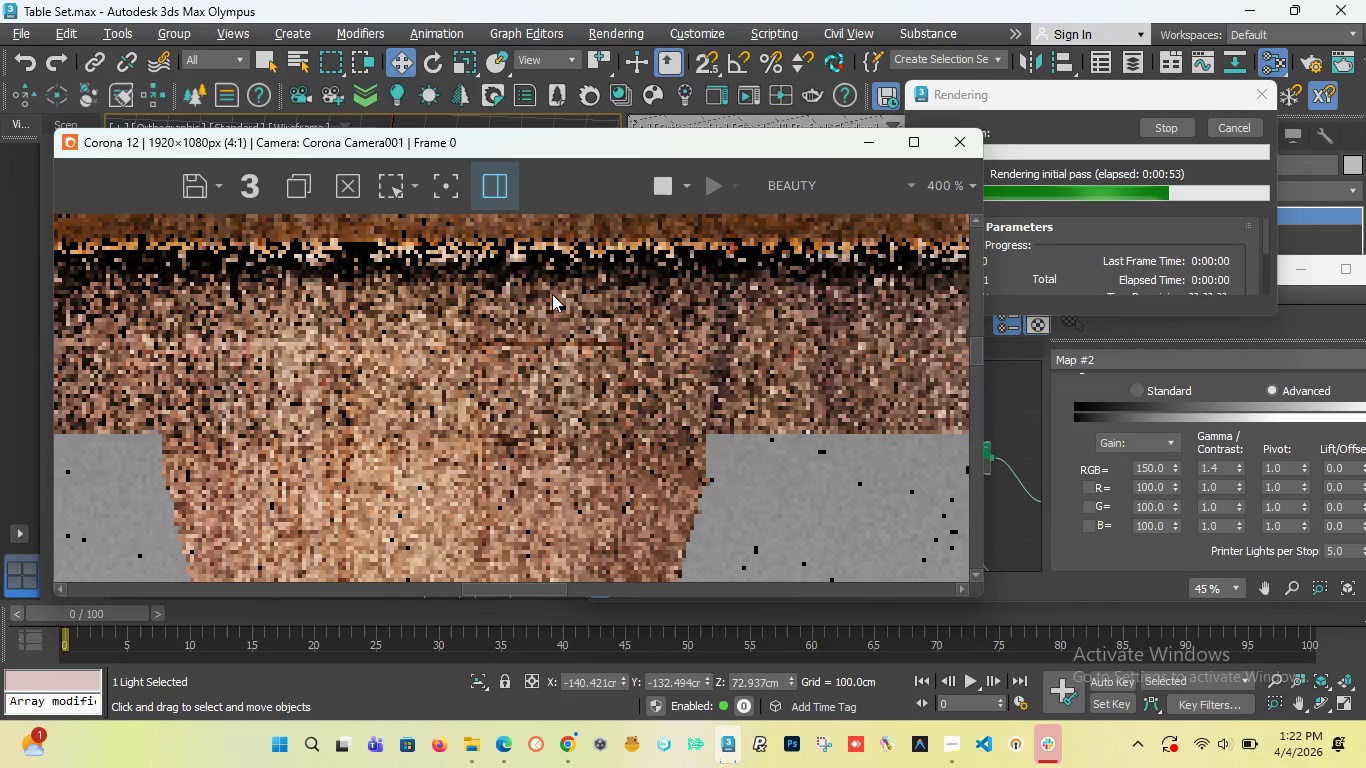 
scroll: coordinate [552, 295], scroll_direction: down, amount: 3.0
 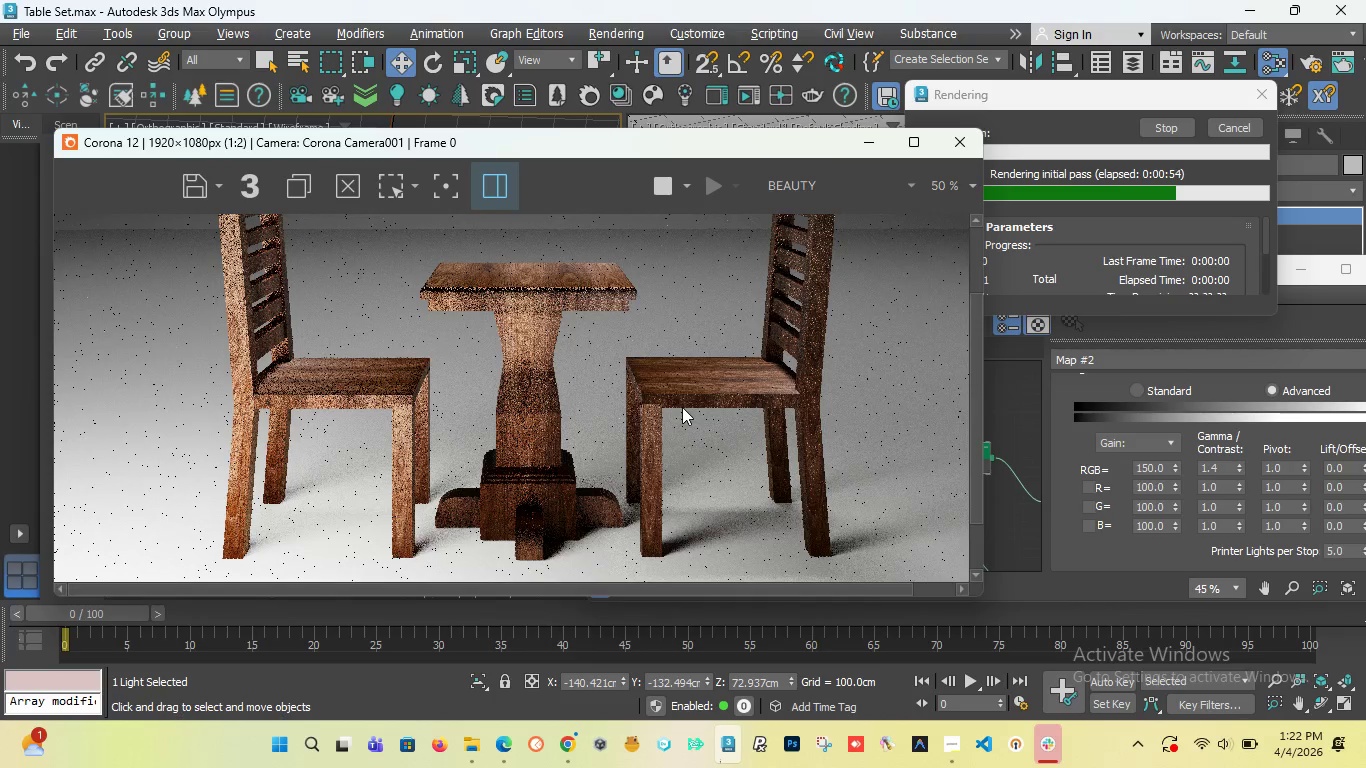 
scroll: coordinate [682, 407], scroll_direction: up, amount: 2.0
 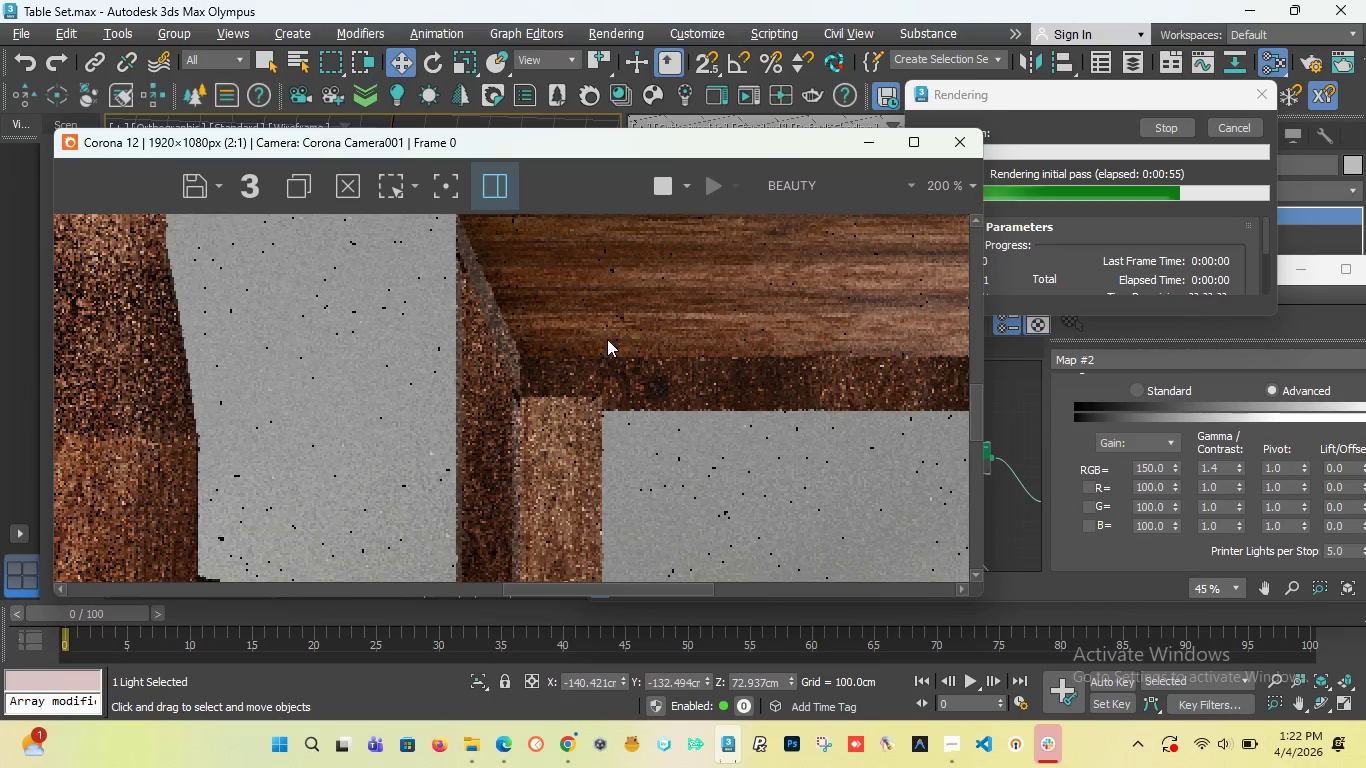 
scroll: coordinate [513, 407], scroll_direction: down, amount: 2.0
 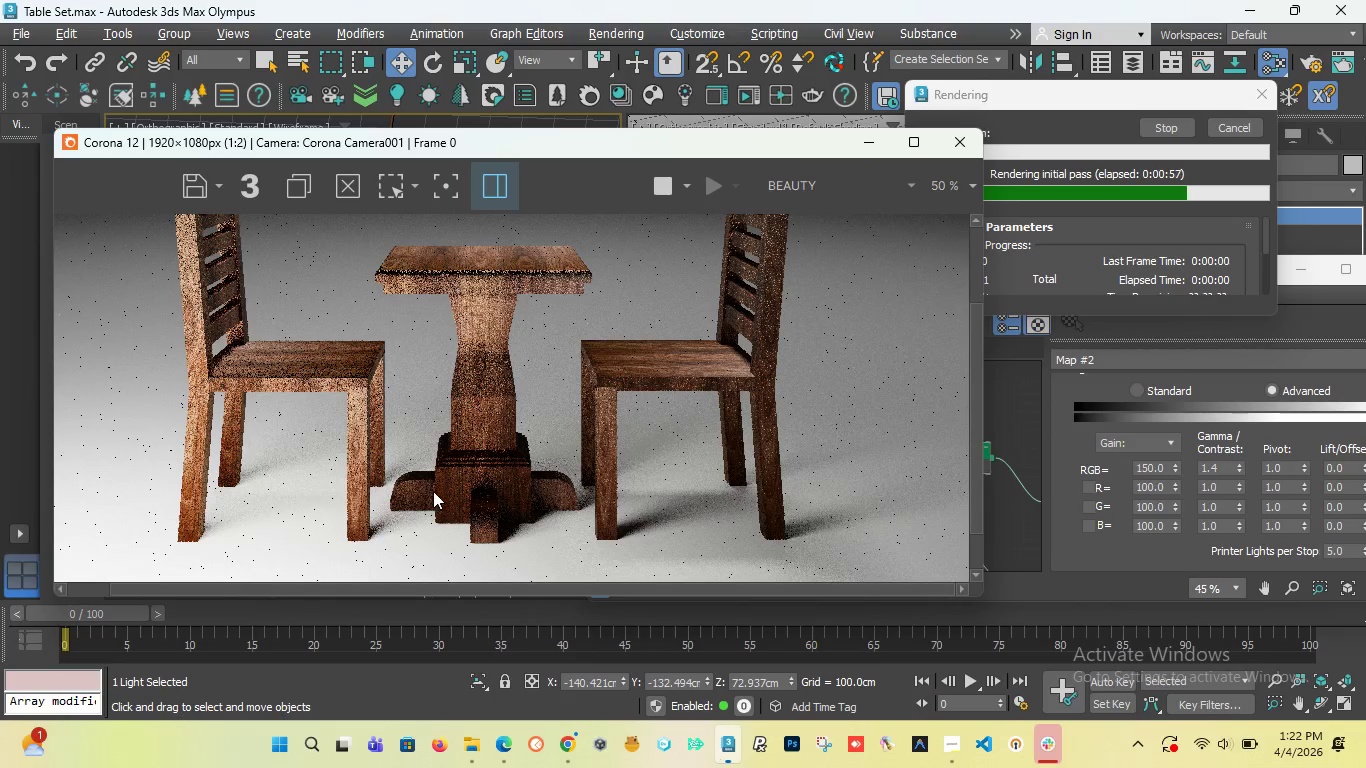 
scroll: coordinate [440, 491], scroll_direction: up, amount: 2.0
 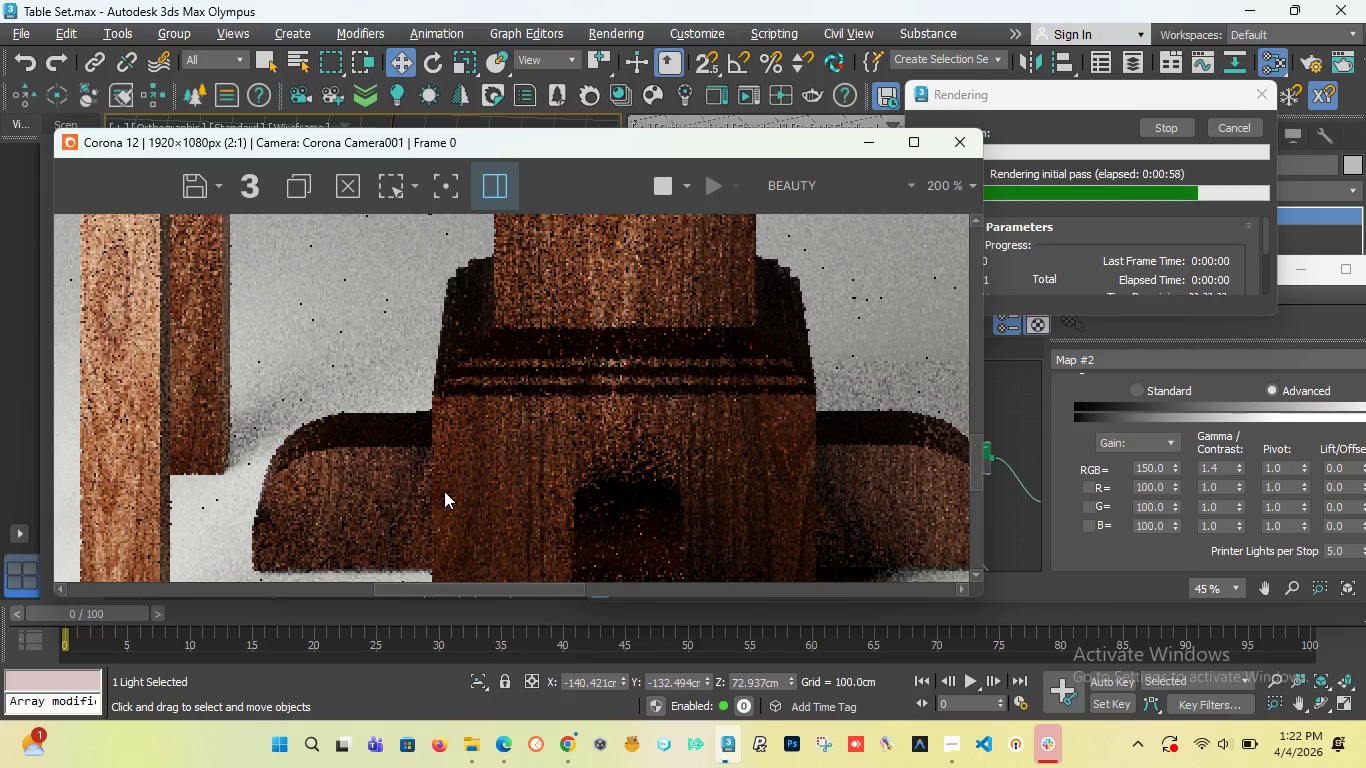 
scroll: coordinate [363, 319], scroll_direction: down, amount: 3.0
 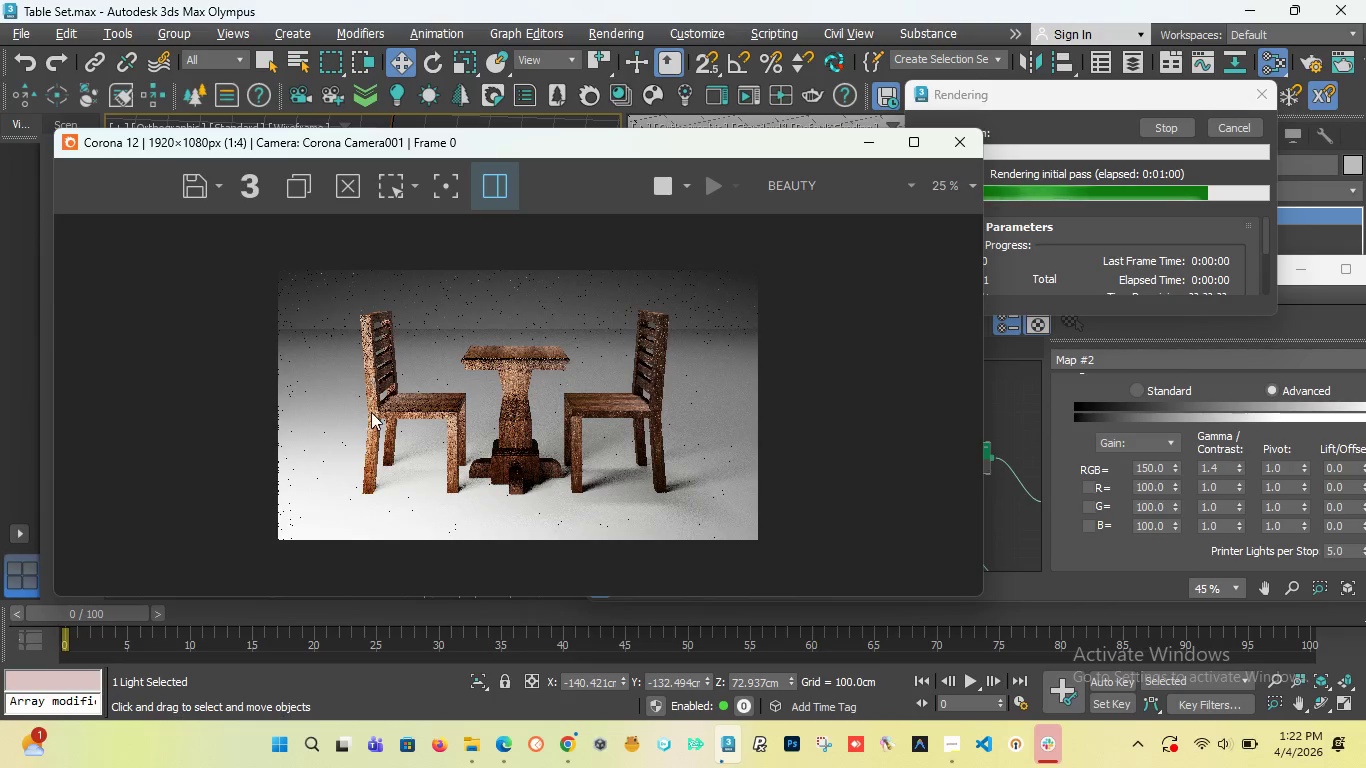 
scroll: coordinate [430, 430], scroll_direction: up, amount: 3.0
 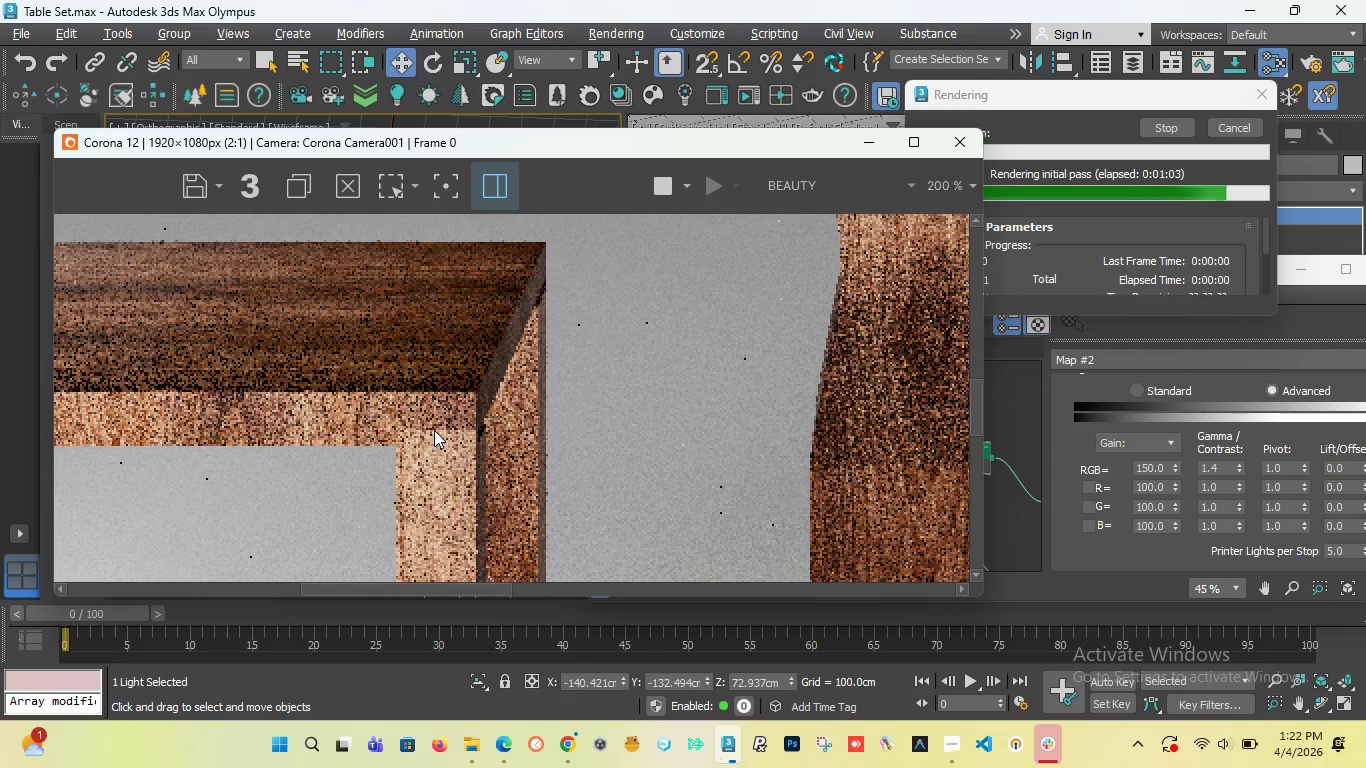 
scroll: coordinate [298, 421], scroll_direction: down, amount: 3.0
 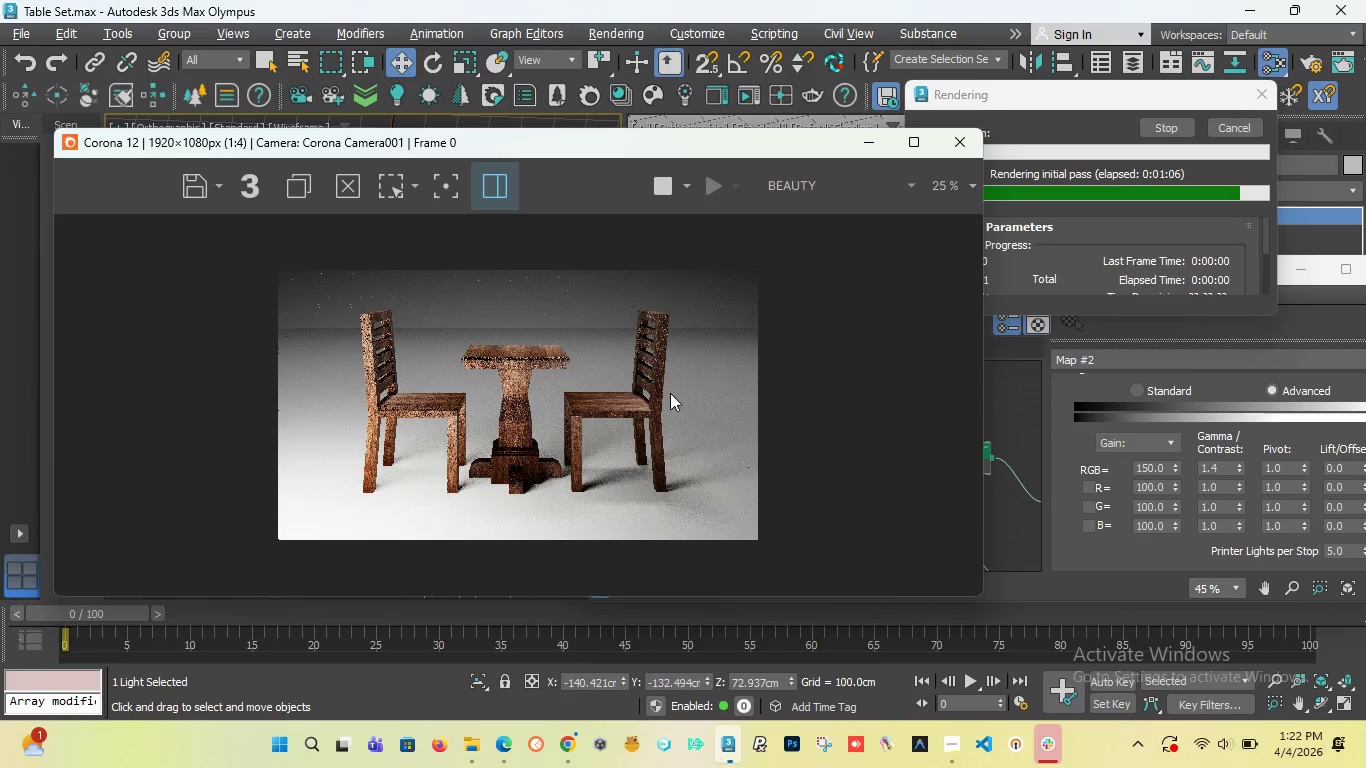 
scroll: coordinate [668, 393], scroll_direction: up, amount: 2.0
 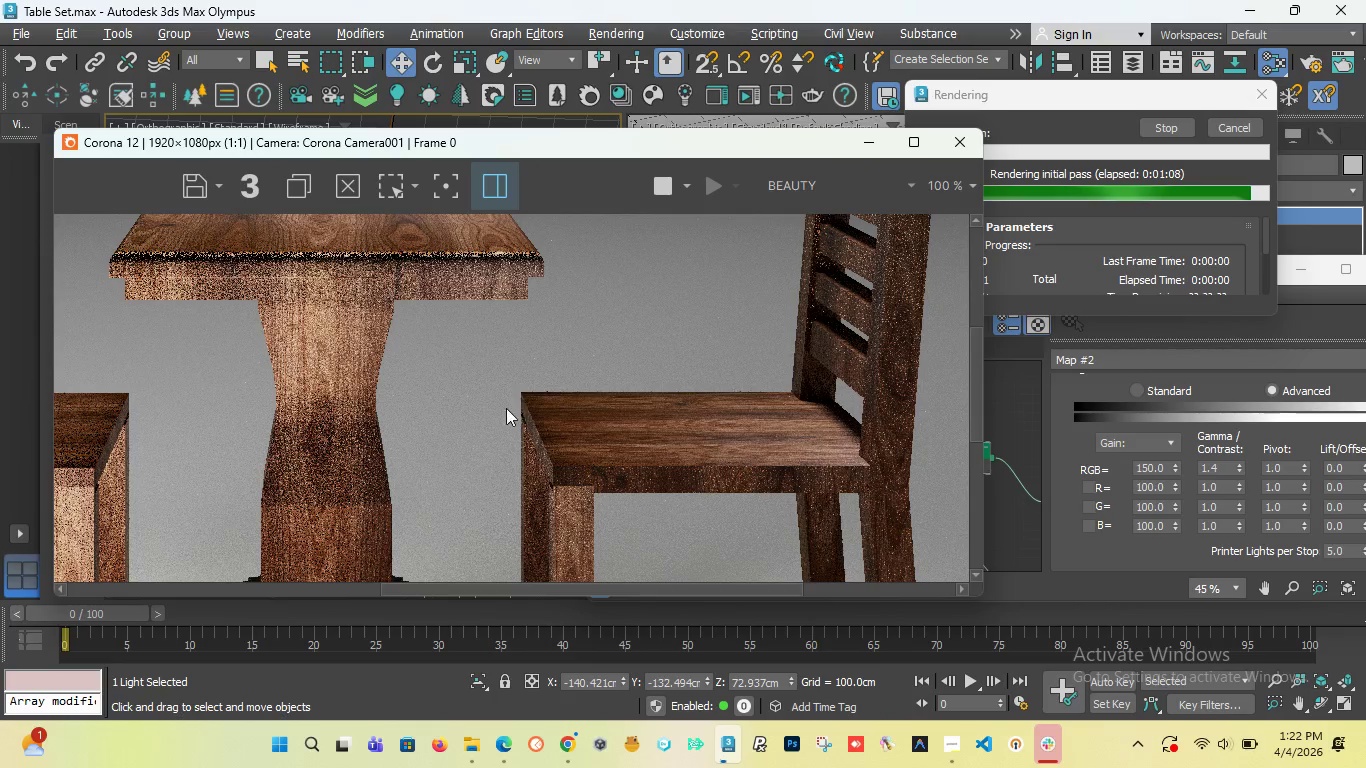 
scroll: coordinate [371, 378], scroll_direction: down, amount: 1.0
 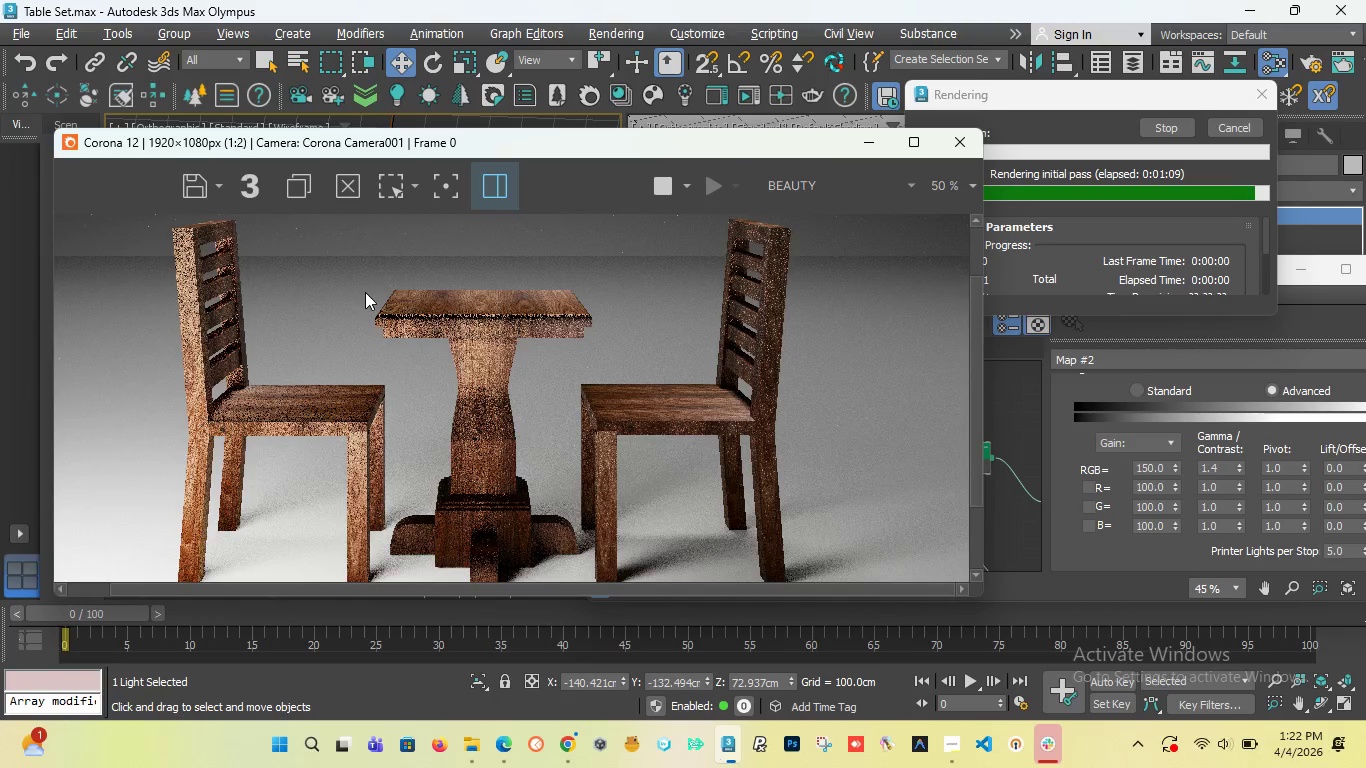 
scroll: coordinate [365, 292], scroll_direction: up, amount: 2.0
 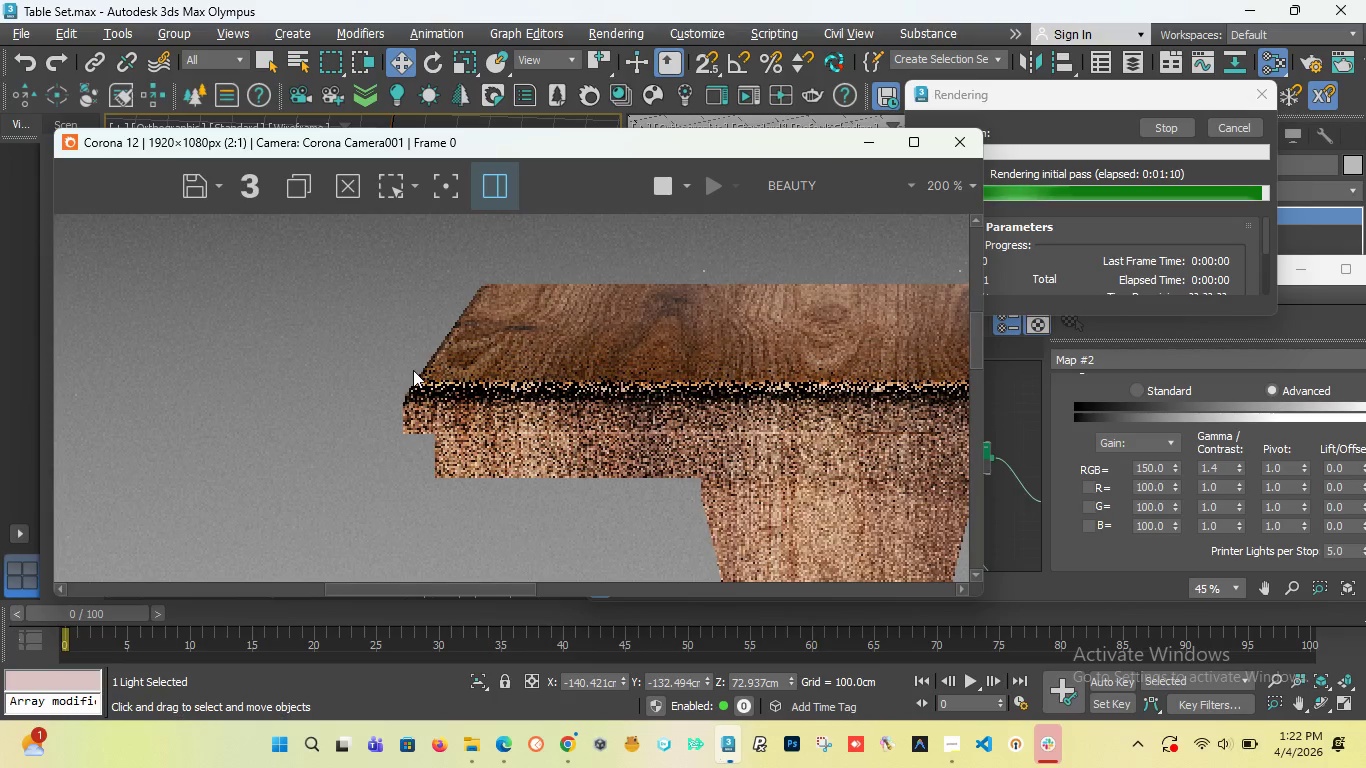 
scroll: coordinate [336, 368], scroll_direction: down, amount: 2.0
 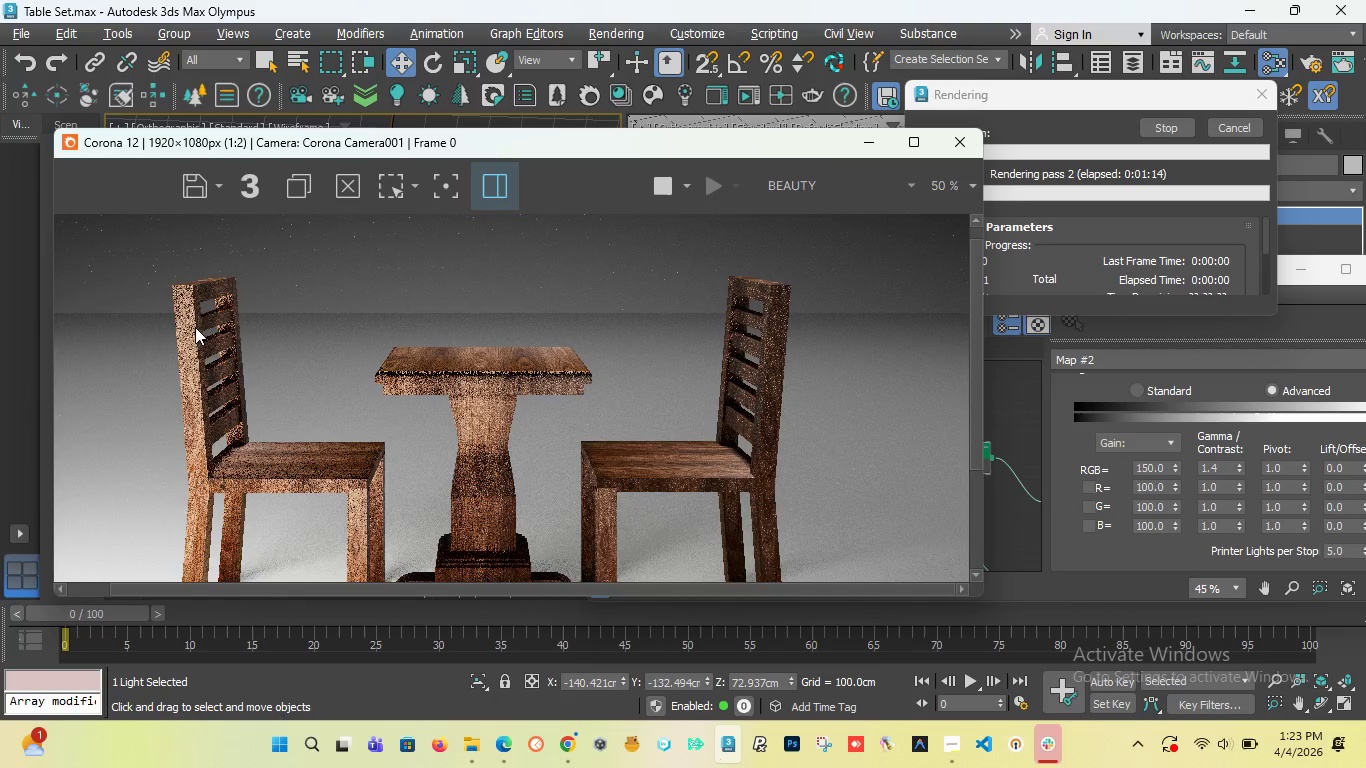 
scroll: coordinate [180, 251], scroll_direction: up, amount: 3.0
 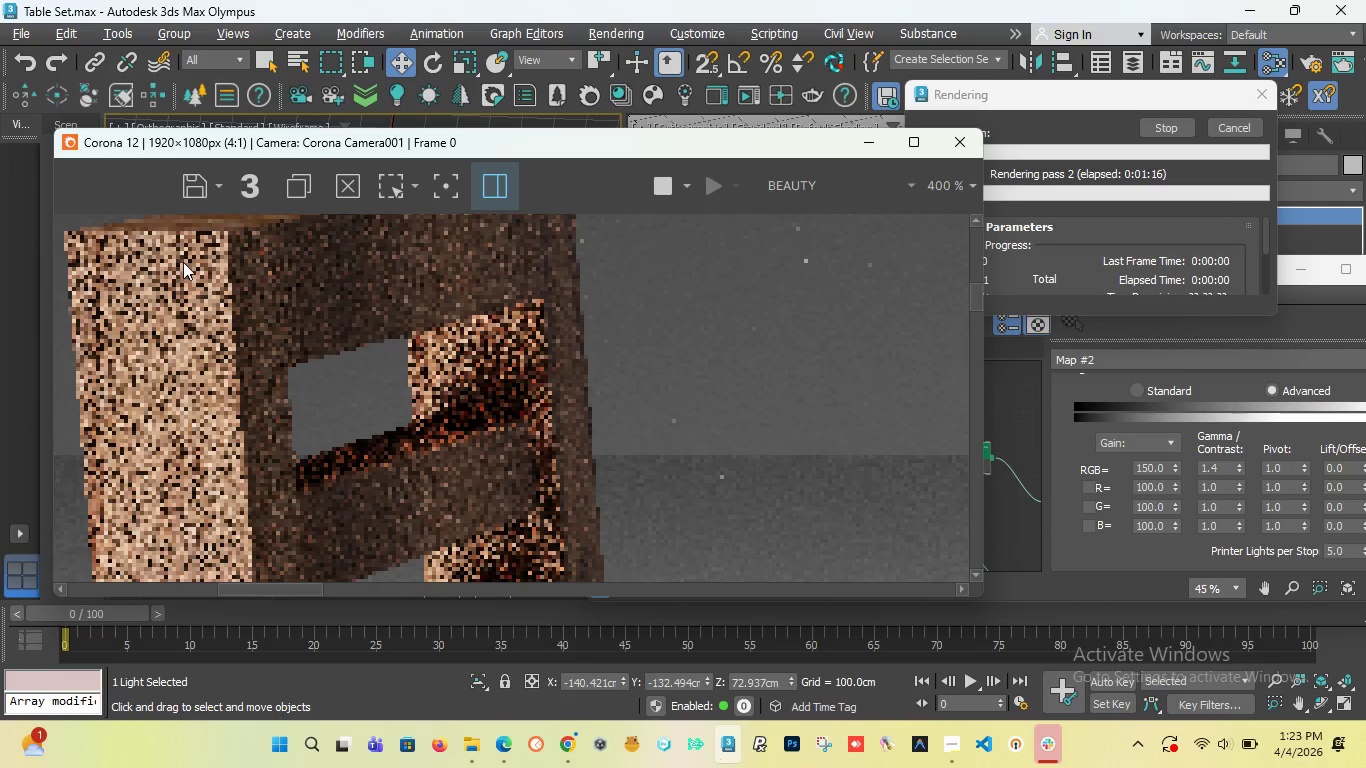 
scroll: coordinate [183, 263], scroll_direction: down, amount: 3.0
 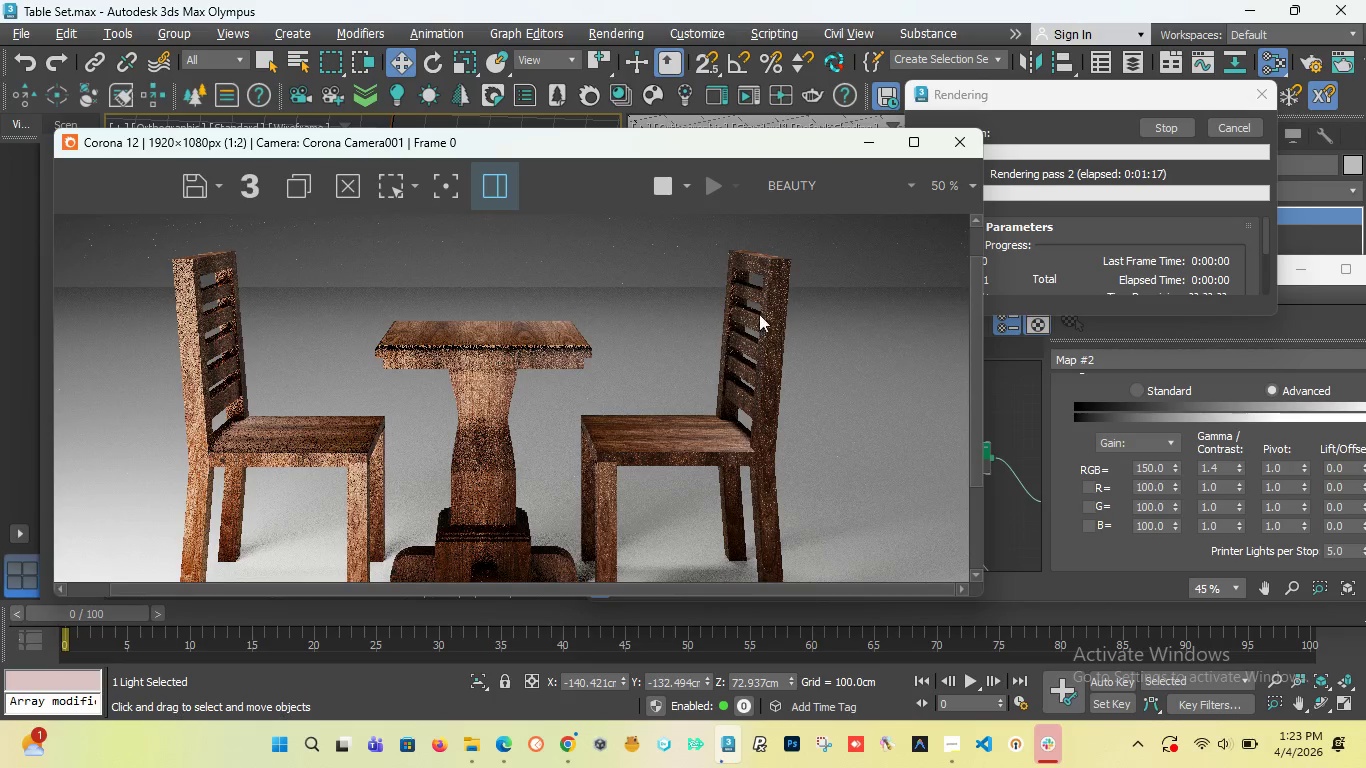 
scroll: coordinate [744, 303], scroll_direction: up, amount: 2.0
 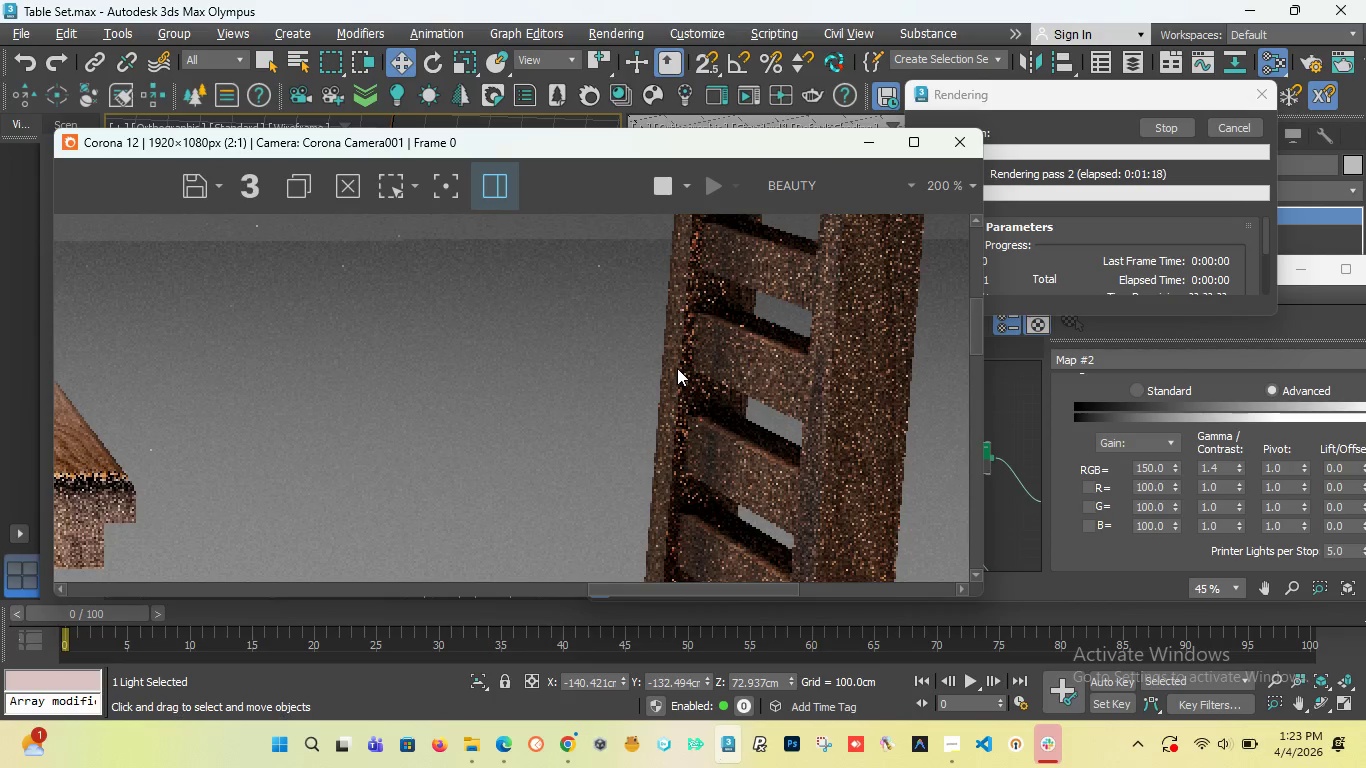 
scroll: coordinate [450, 397], scroll_direction: down, amount: 4.0
 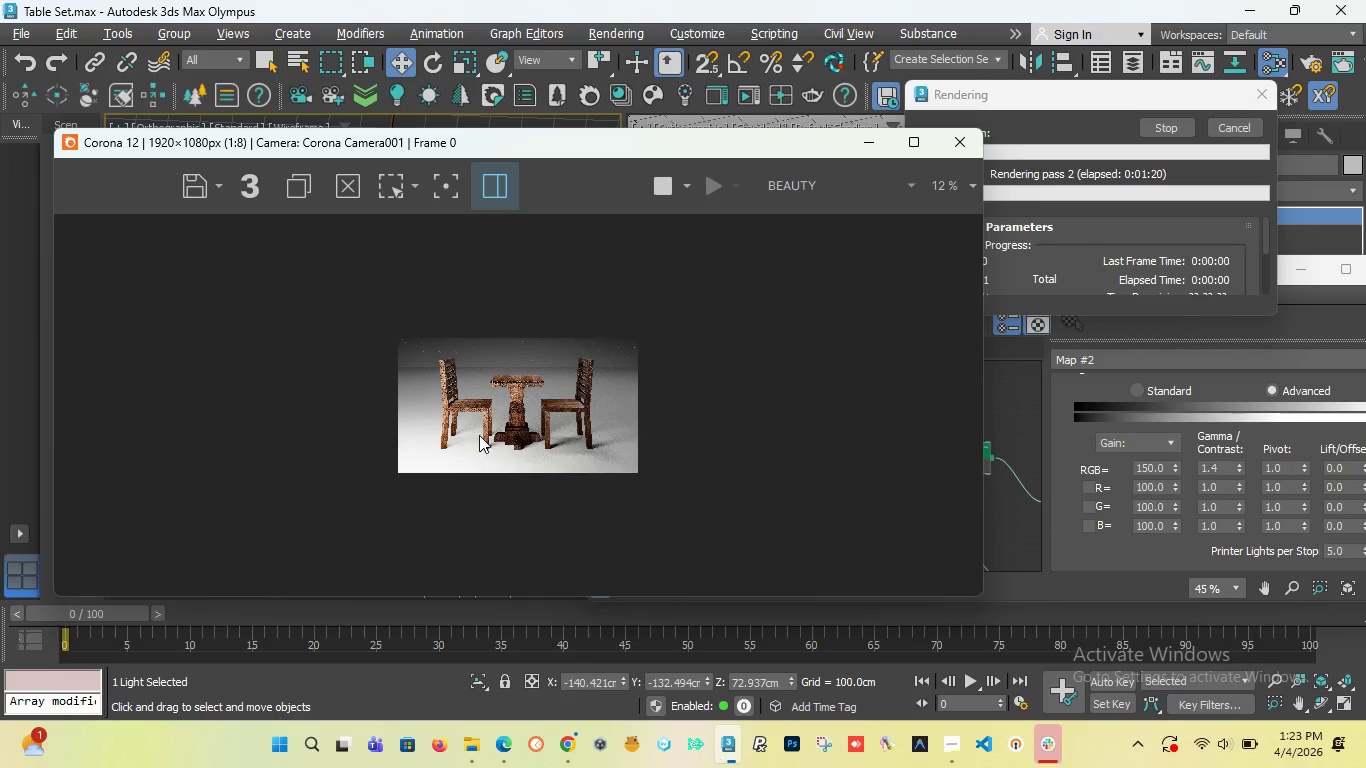 
scroll: coordinate [396, 502], scroll_direction: up, amount: 3.0
 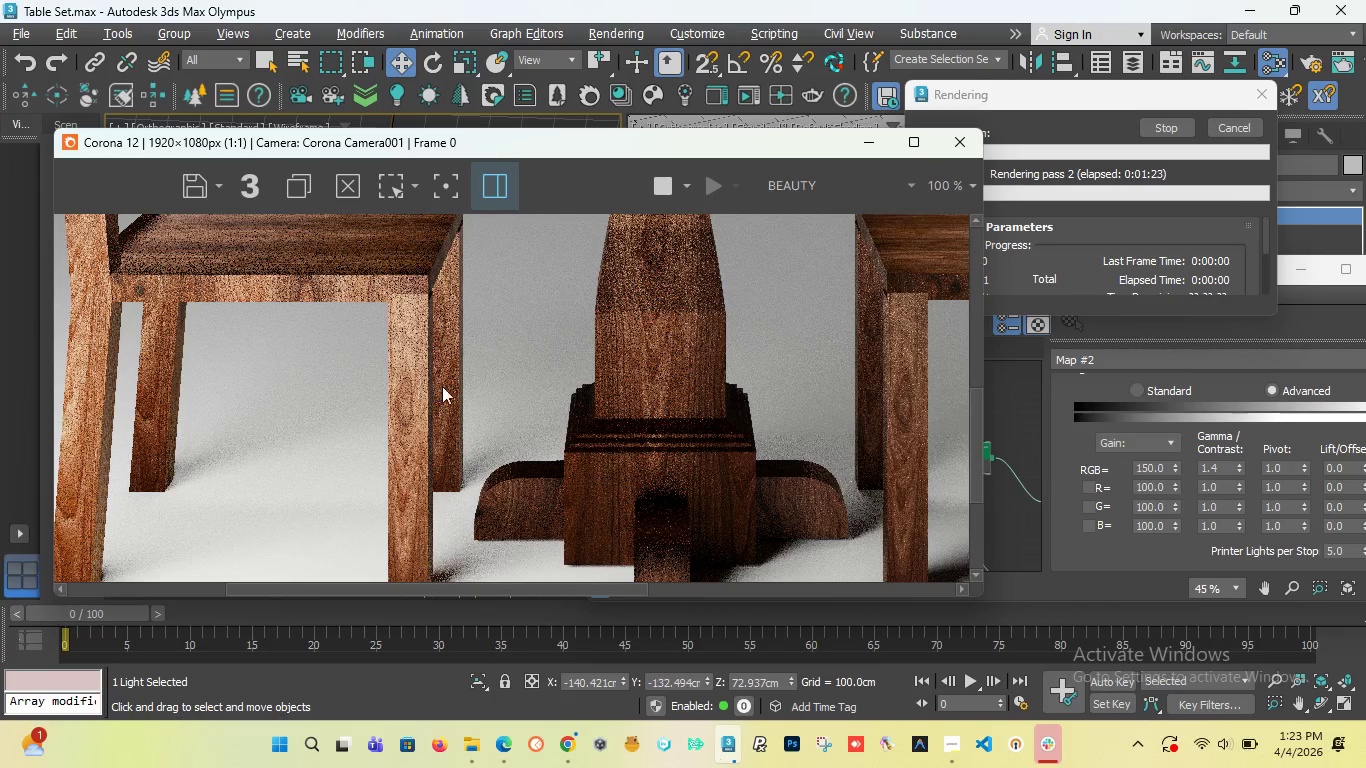 
scroll: coordinate [465, 393], scroll_direction: down, amount: 1.0
 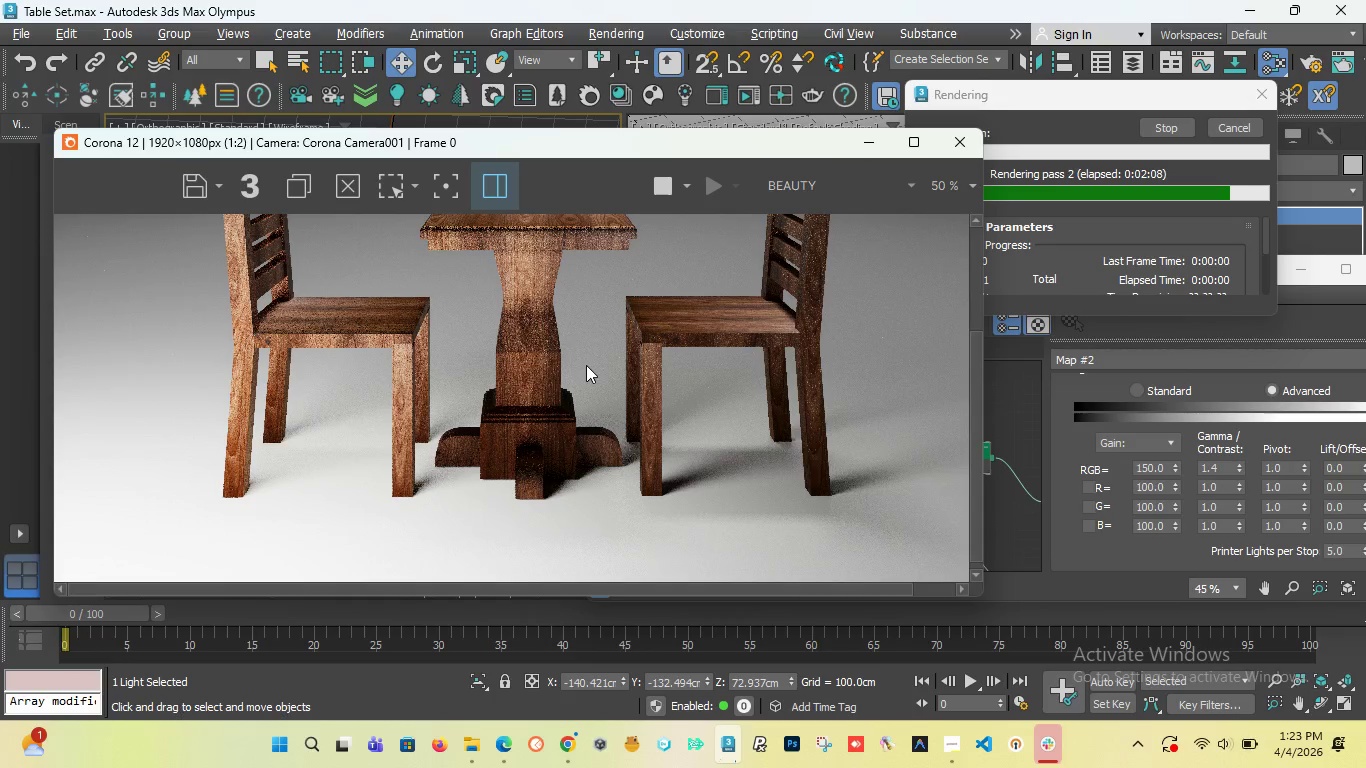 
wait(48.69)
 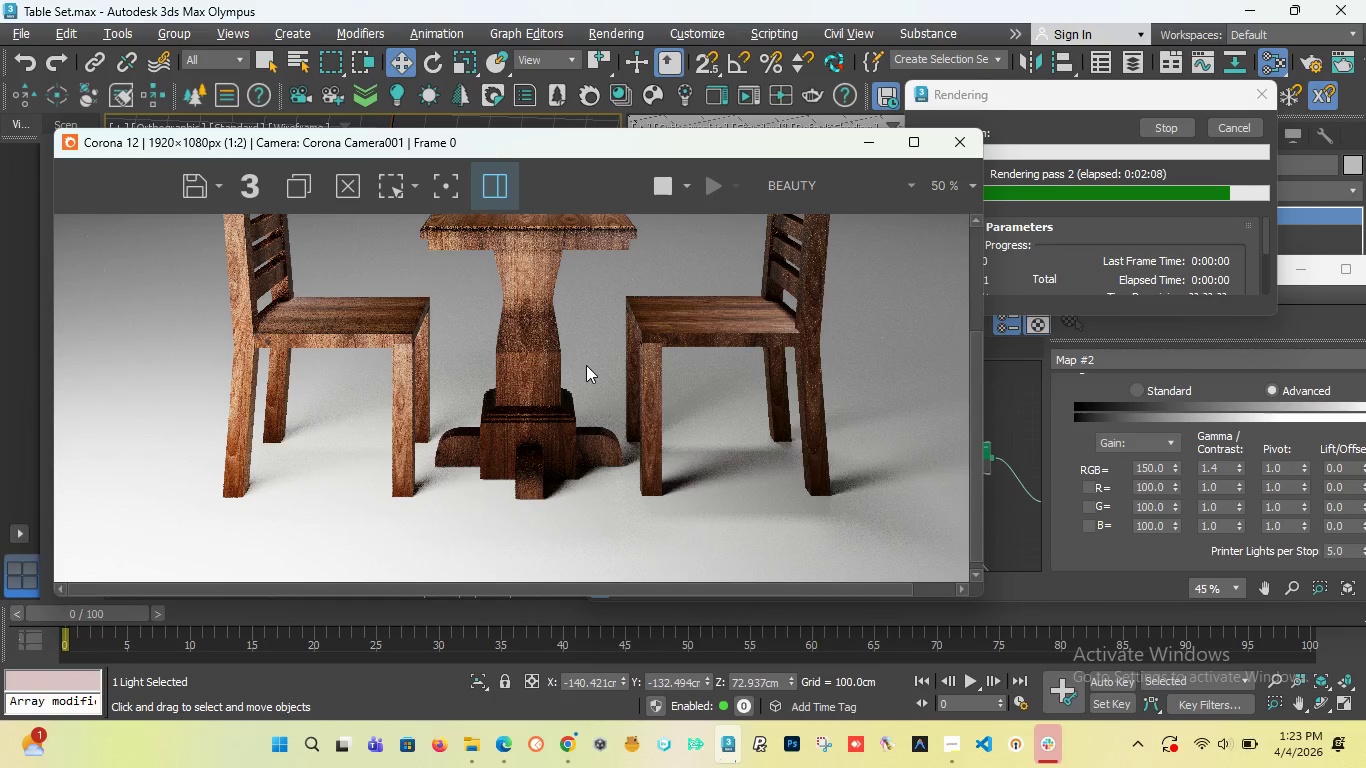 
scroll: coordinate [582, 355], scroll_direction: down, amount: 2.0
 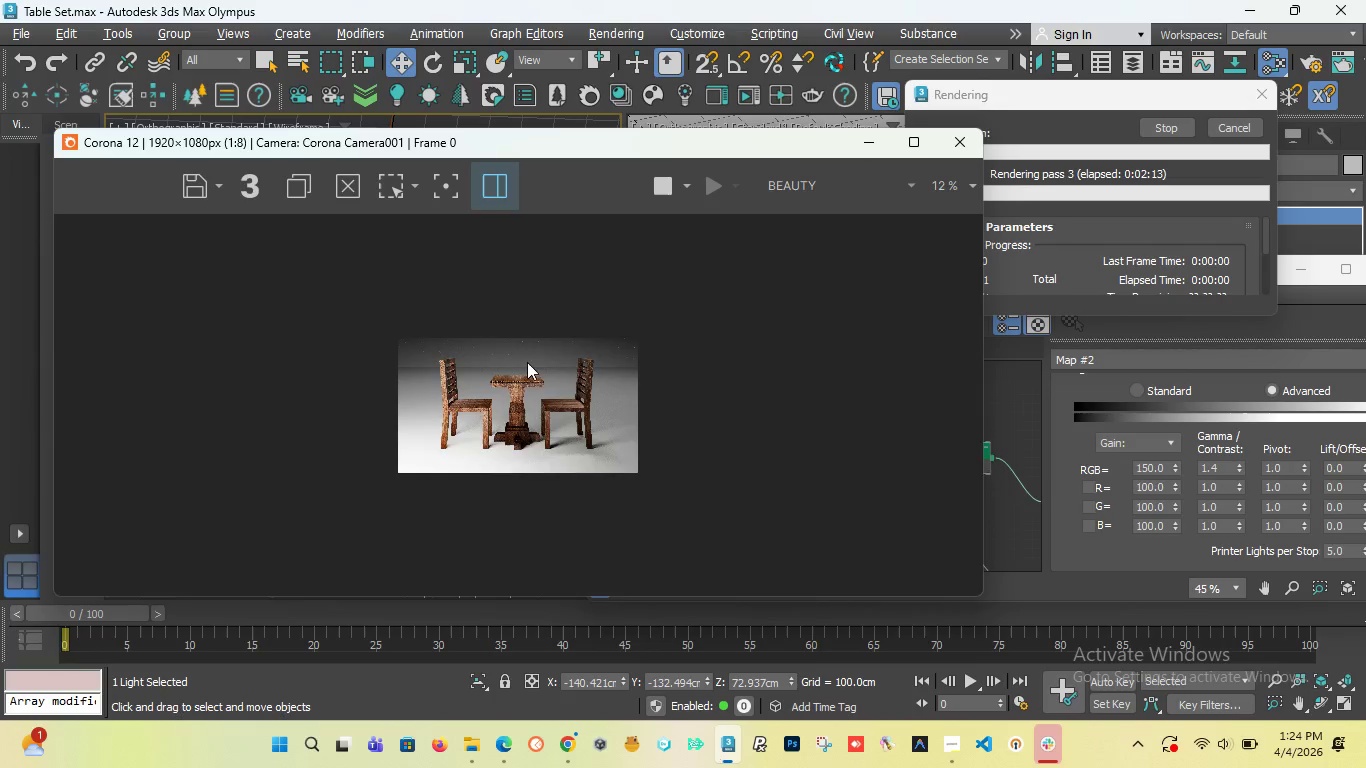 
scroll: coordinate [459, 399], scroll_direction: up, amount: 4.0
 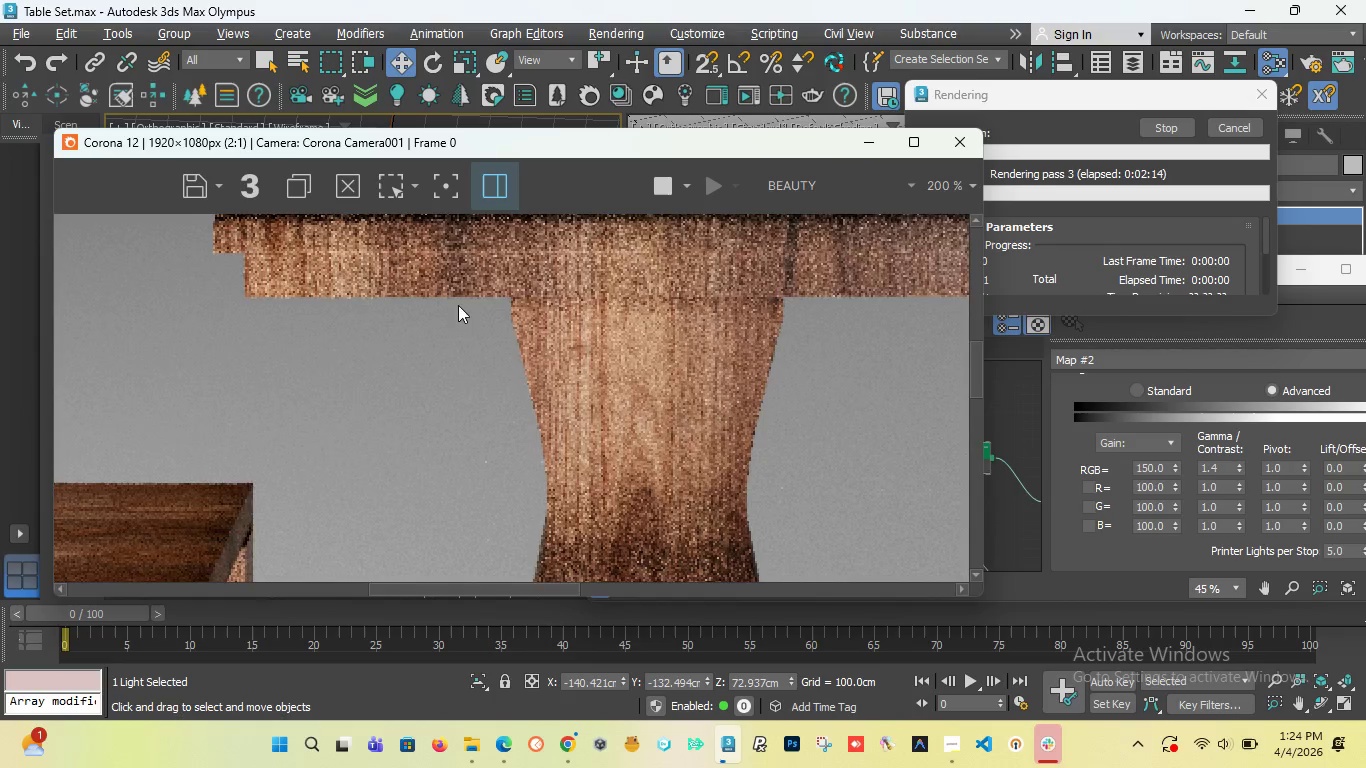 
scroll: coordinate [458, 317], scroll_direction: down, amount: 2.0
 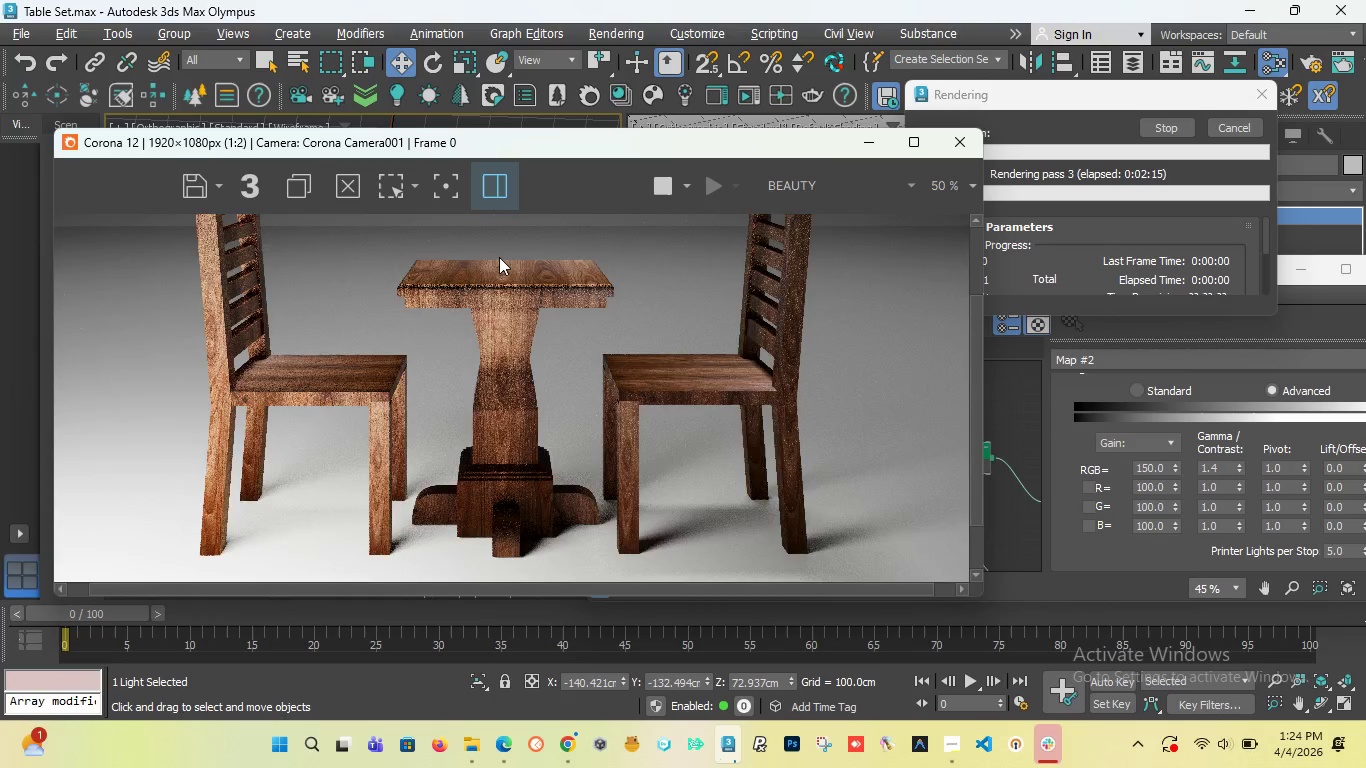 
scroll: coordinate [486, 291], scroll_direction: up, amount: 2.0
 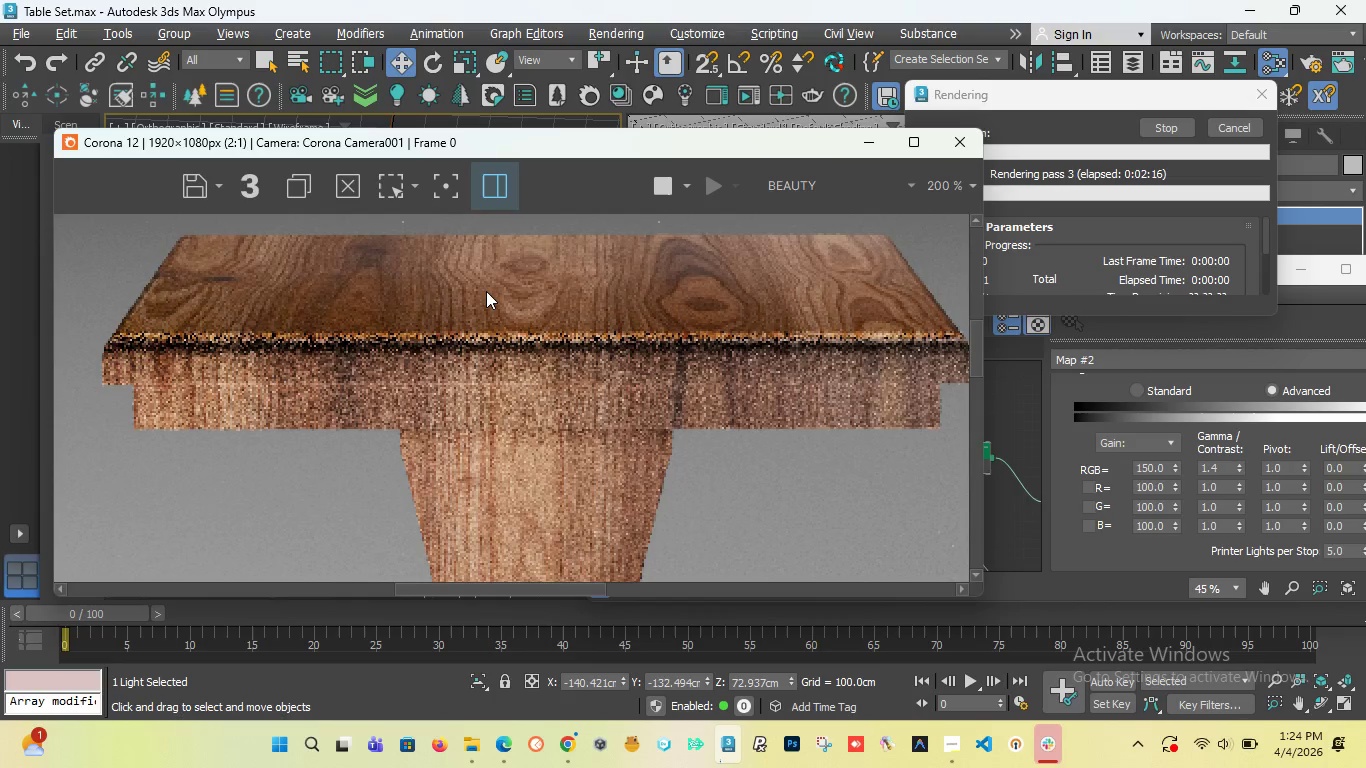 
scroll: coordinate [490, 384], scroll_direction: down, amount: 3.0
 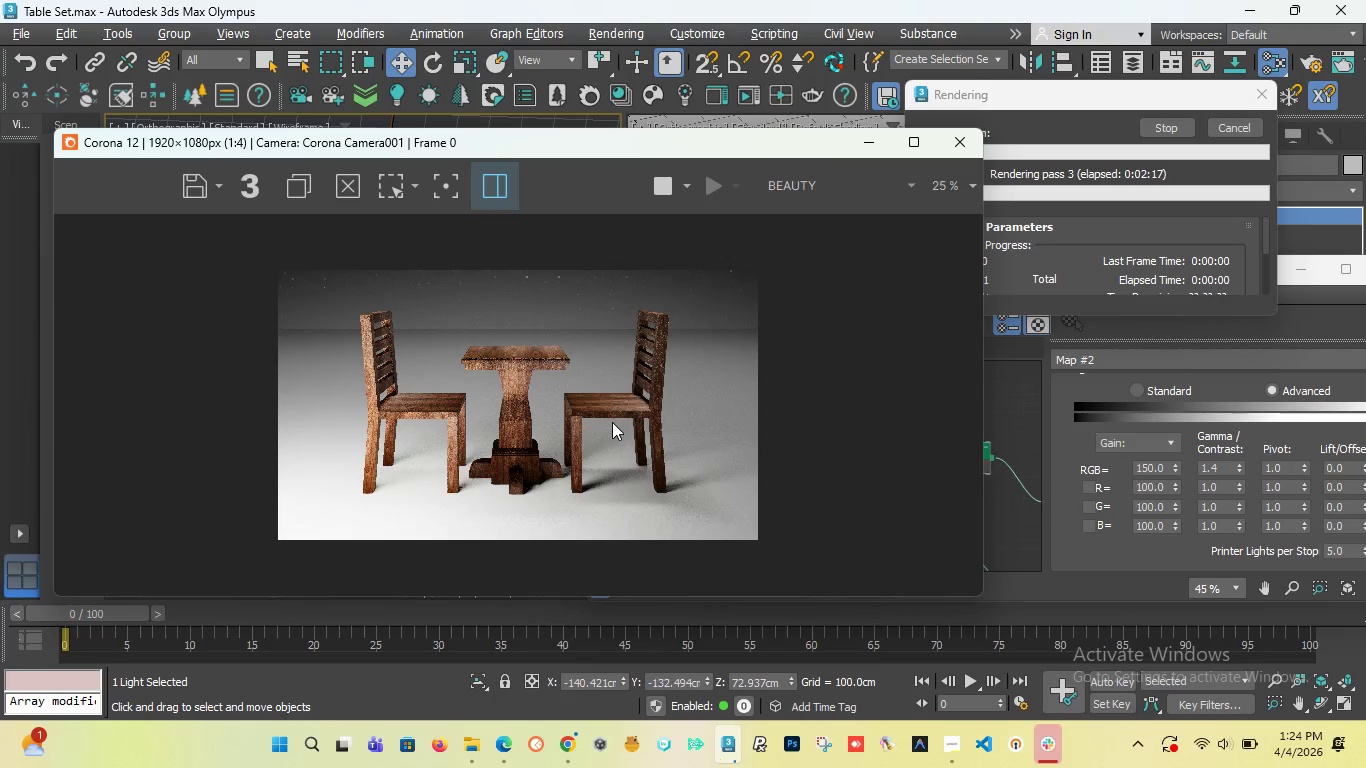 
scroll: coordinate [621, 396], scroll_direction: up, amount: 3.0
 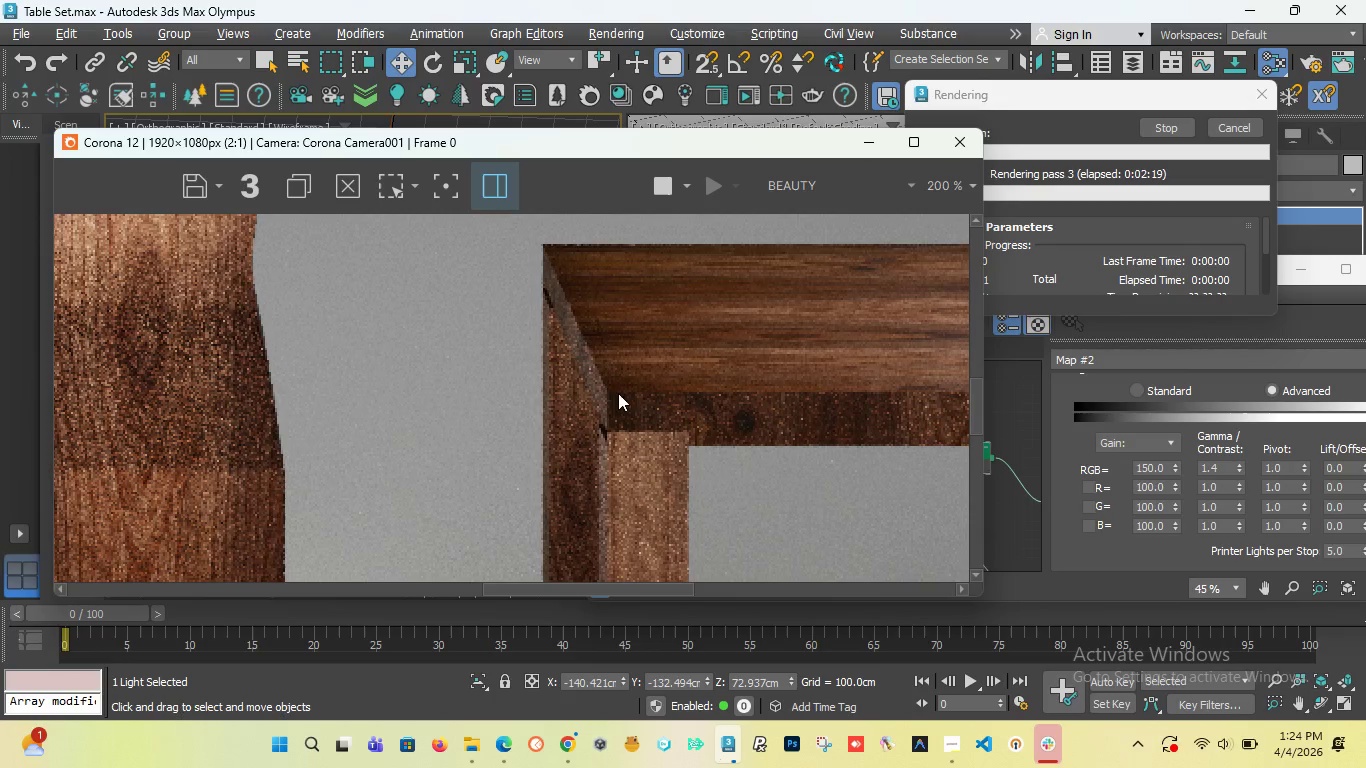 
scroll: coordinate [629, 382], scroll_direction: down, amount: 1.0
 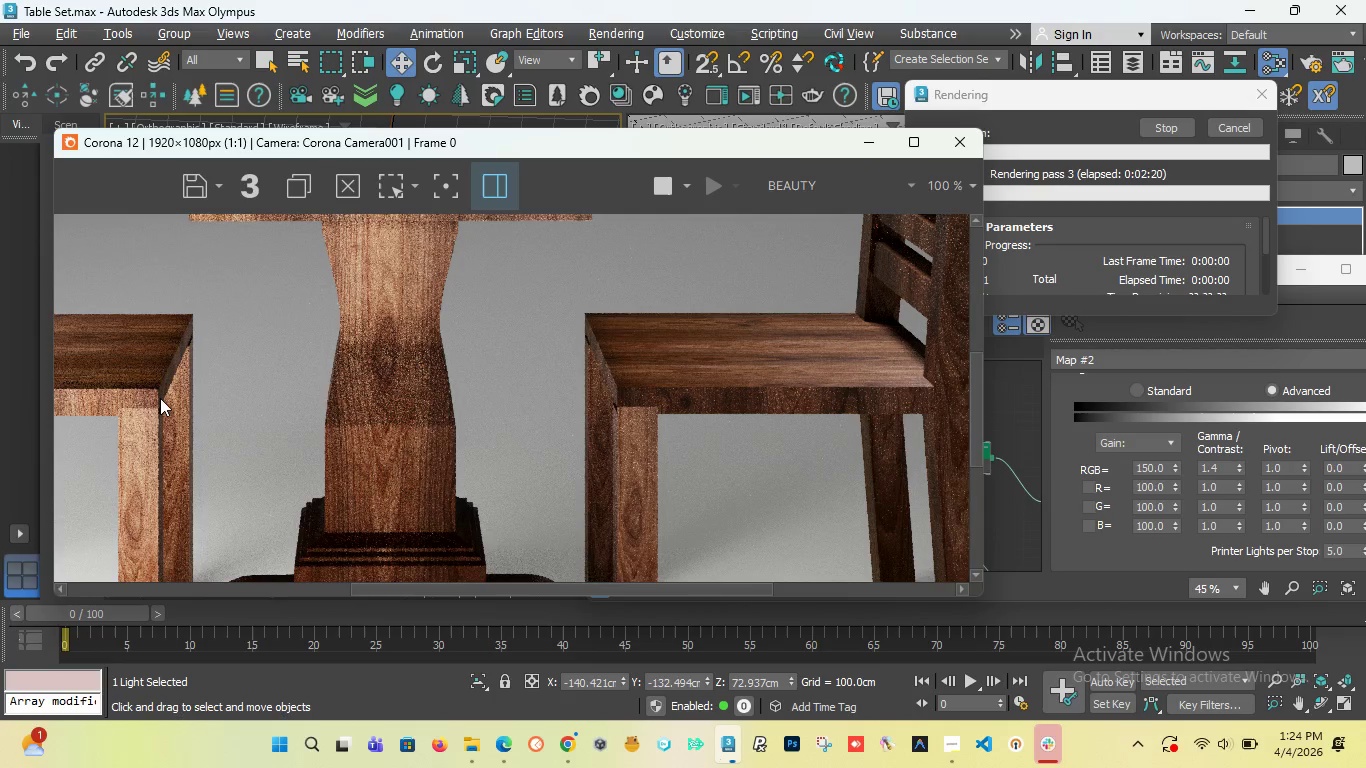 
scroll: coordinate [160, 398], scroll_direction: up, amount: 2.0
 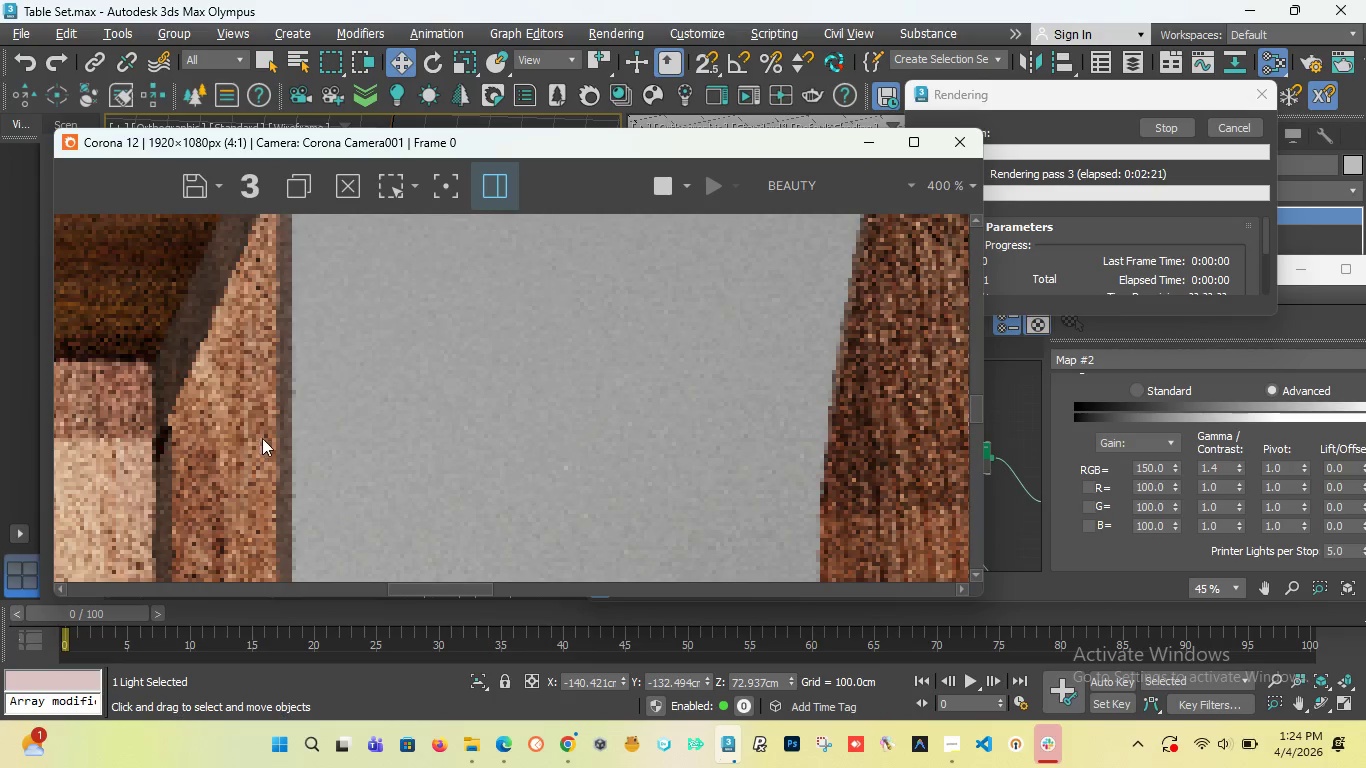 
scroll: coordinate [345, 327], scroll_direction: down, amount: 3.0
 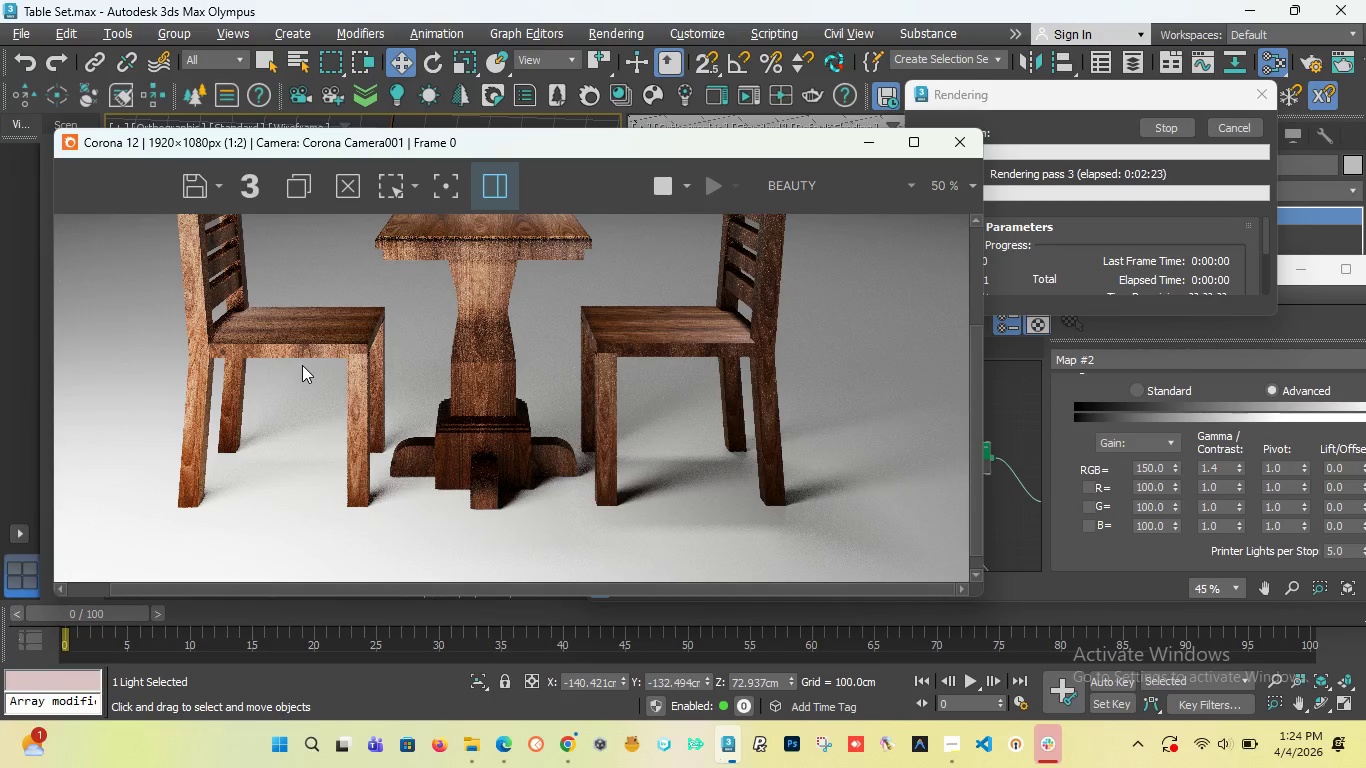 
scroll: coordinate [302, 365], scroll_direction: up, amount: 1.0
 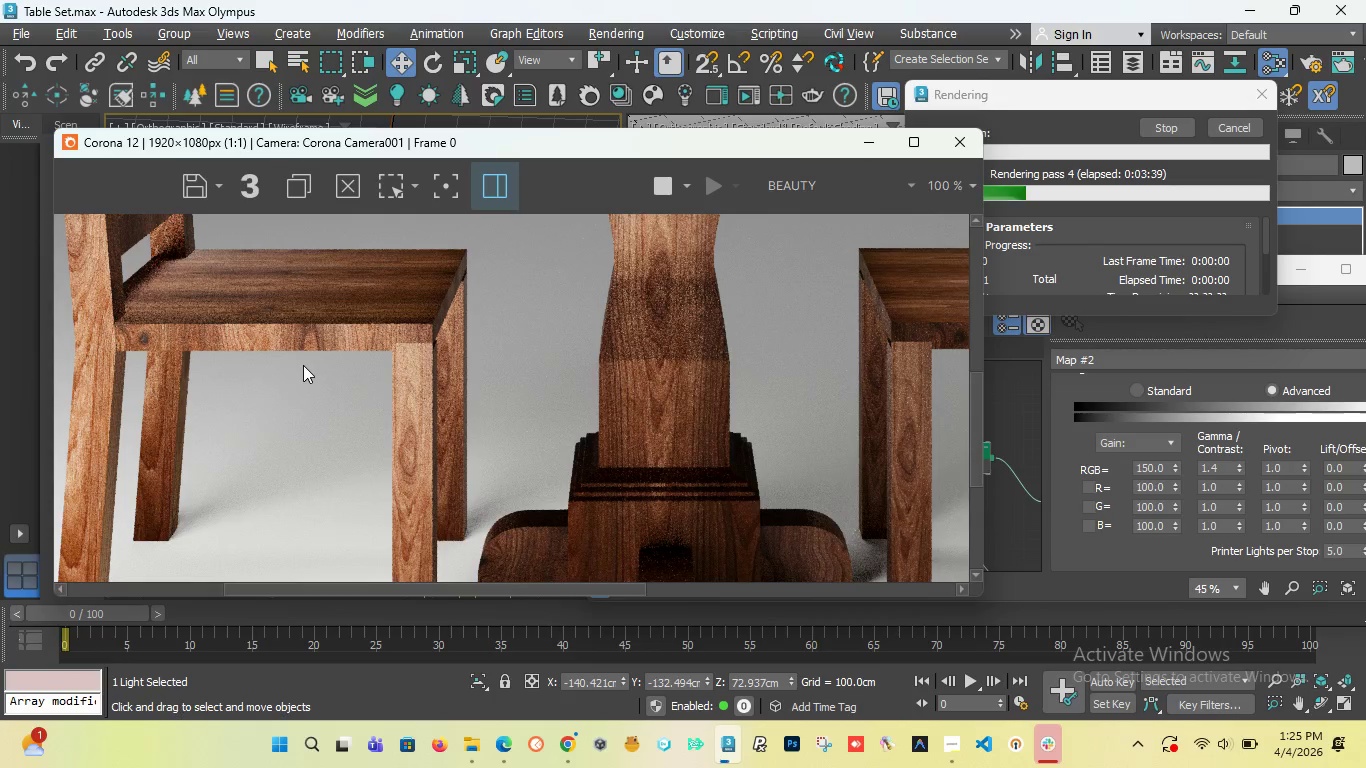 
wait(80.07)
 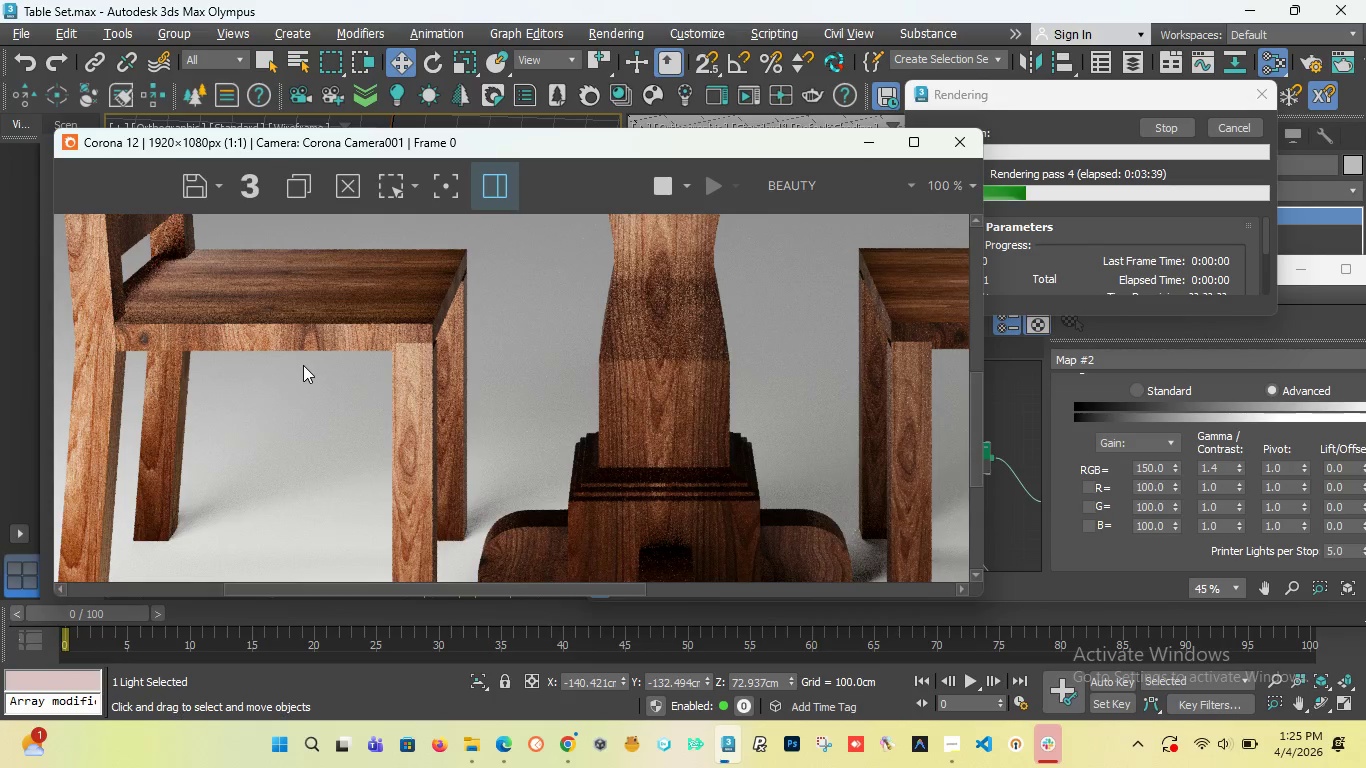 
scroll: coordinate [184, 372], scroll_direction: none, amount: 0.0
 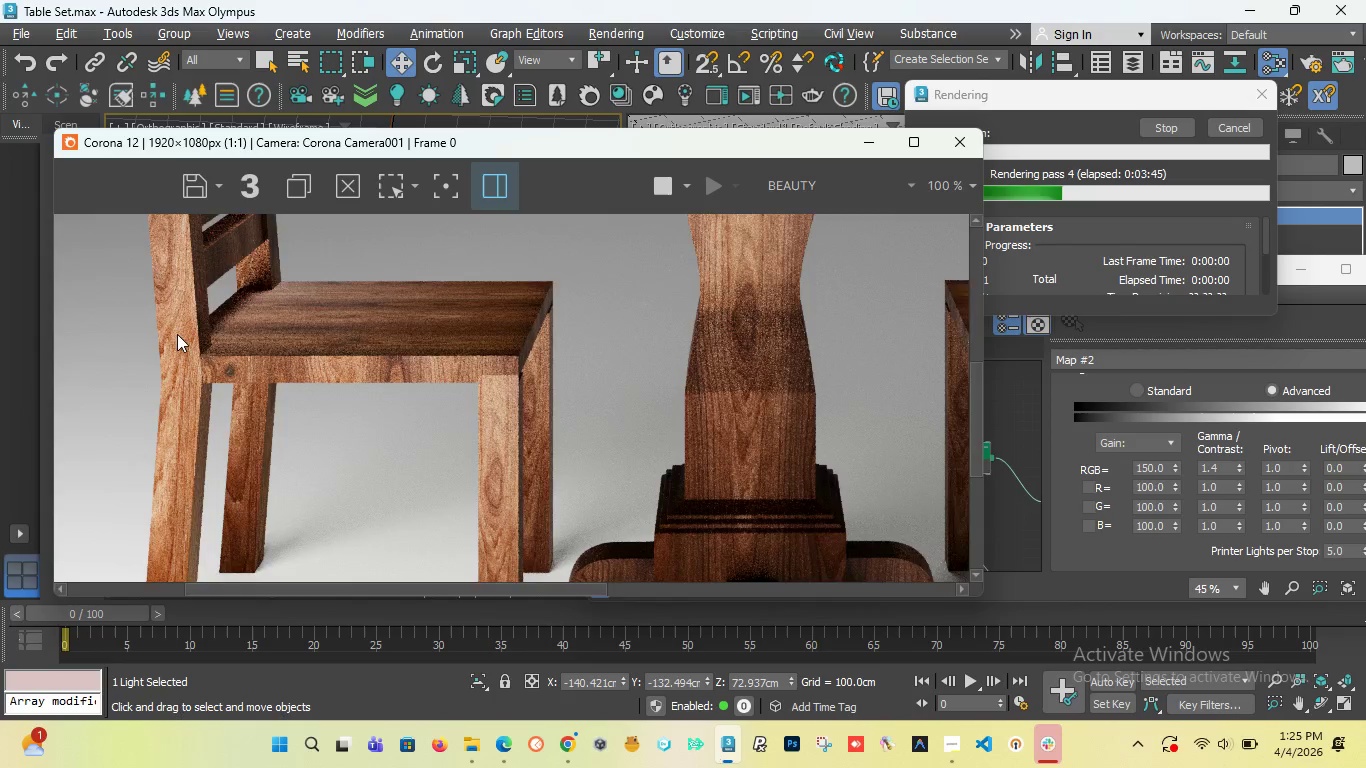 
scroll: coordinate [177, 334], scroll_direction: down, amount: 2.0
 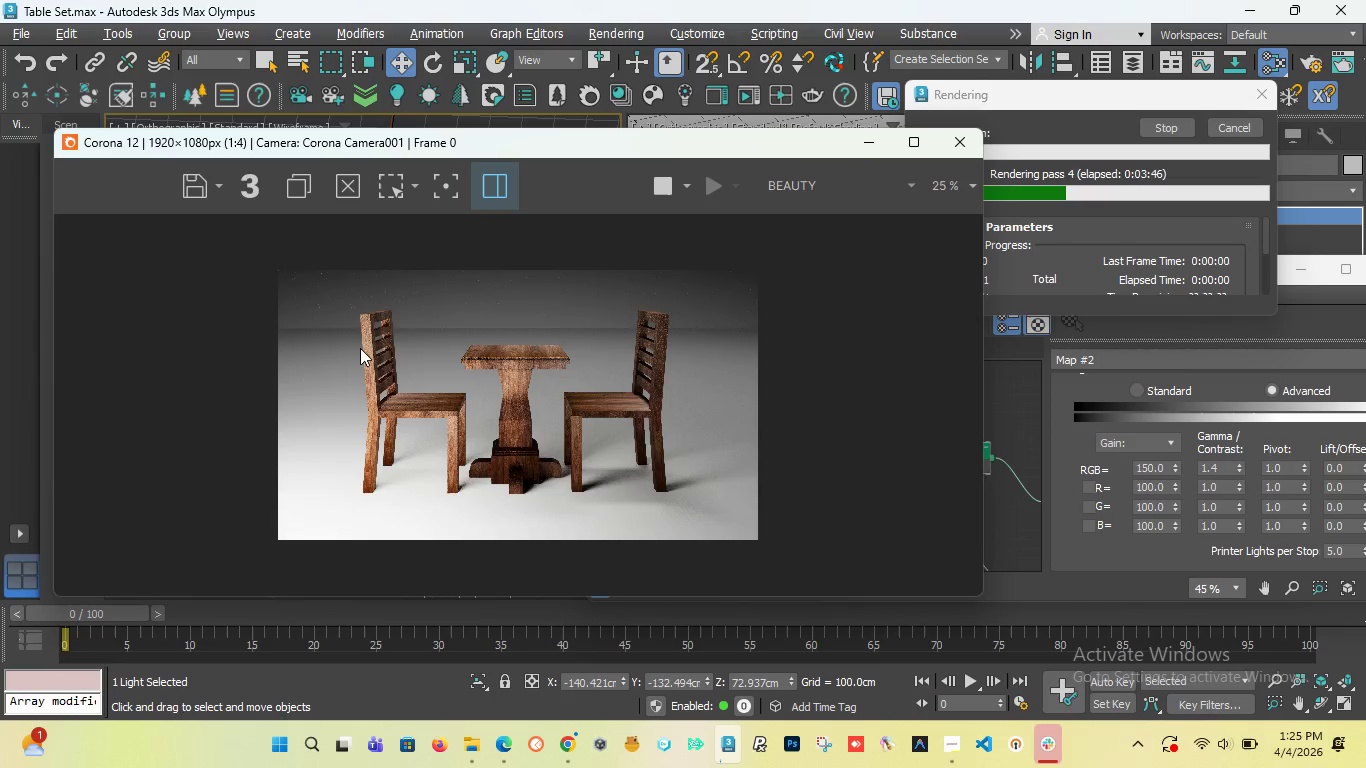 
scroll: coordinate [106, 354], scroll_direction: up, amount: 3.0
 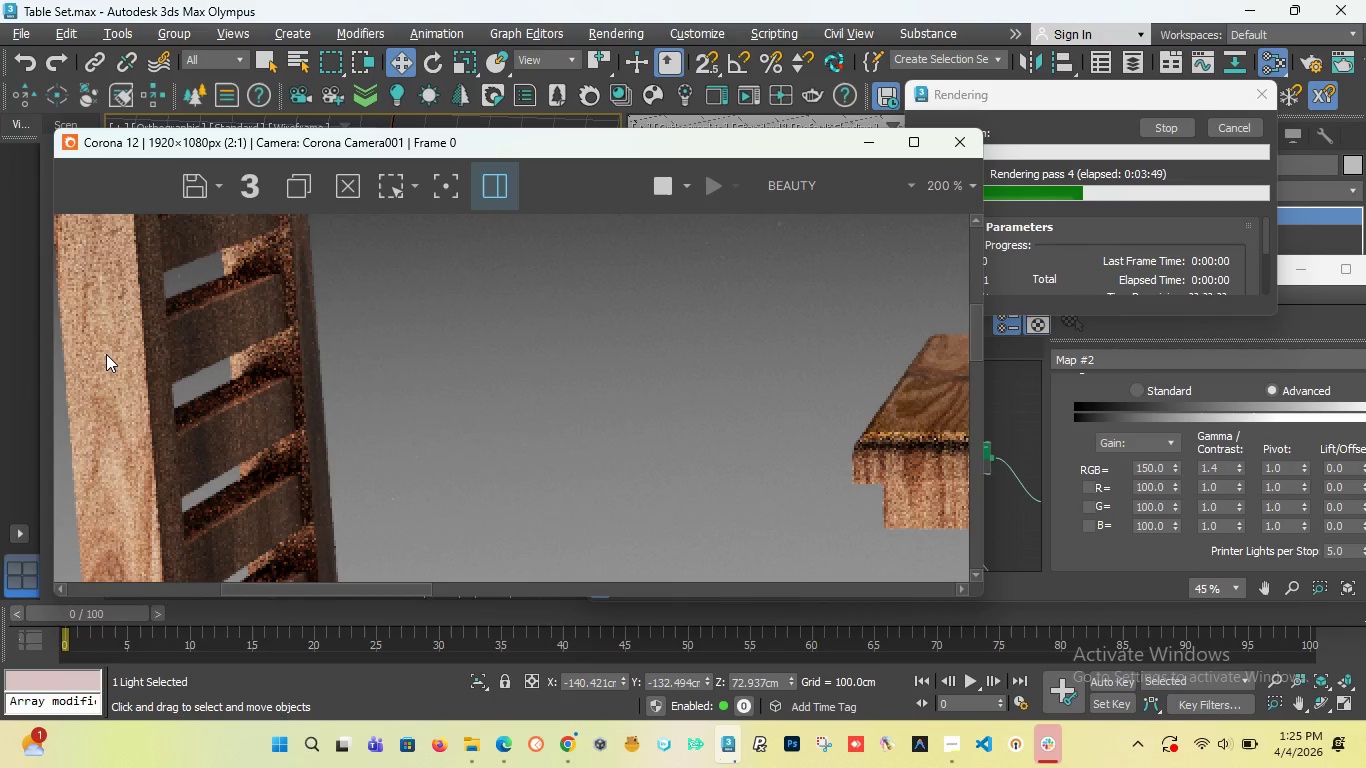 
scroll: coordinate [215, 332], scroll_direction: down, amount: 2.0
 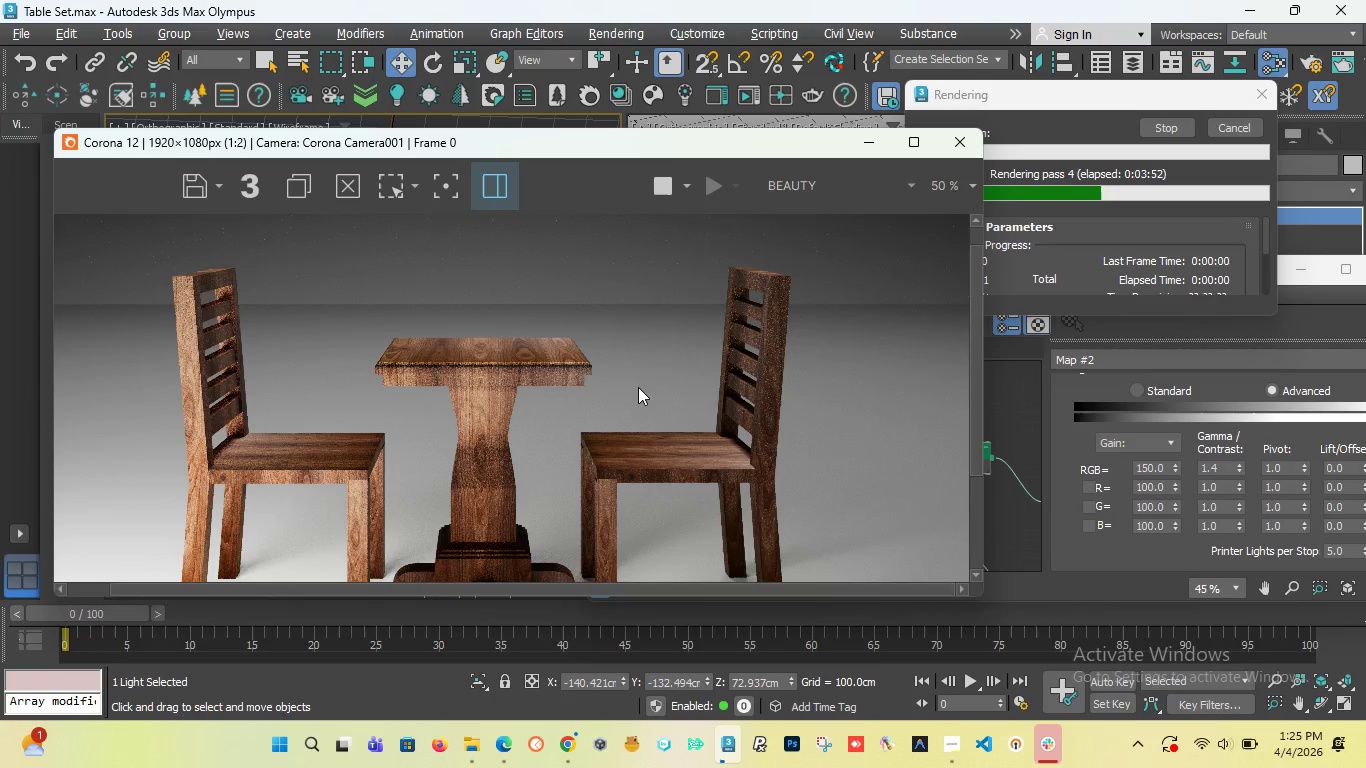 
scroll: coordinate [484, 359], scroll_direction: up, amount: 2.0